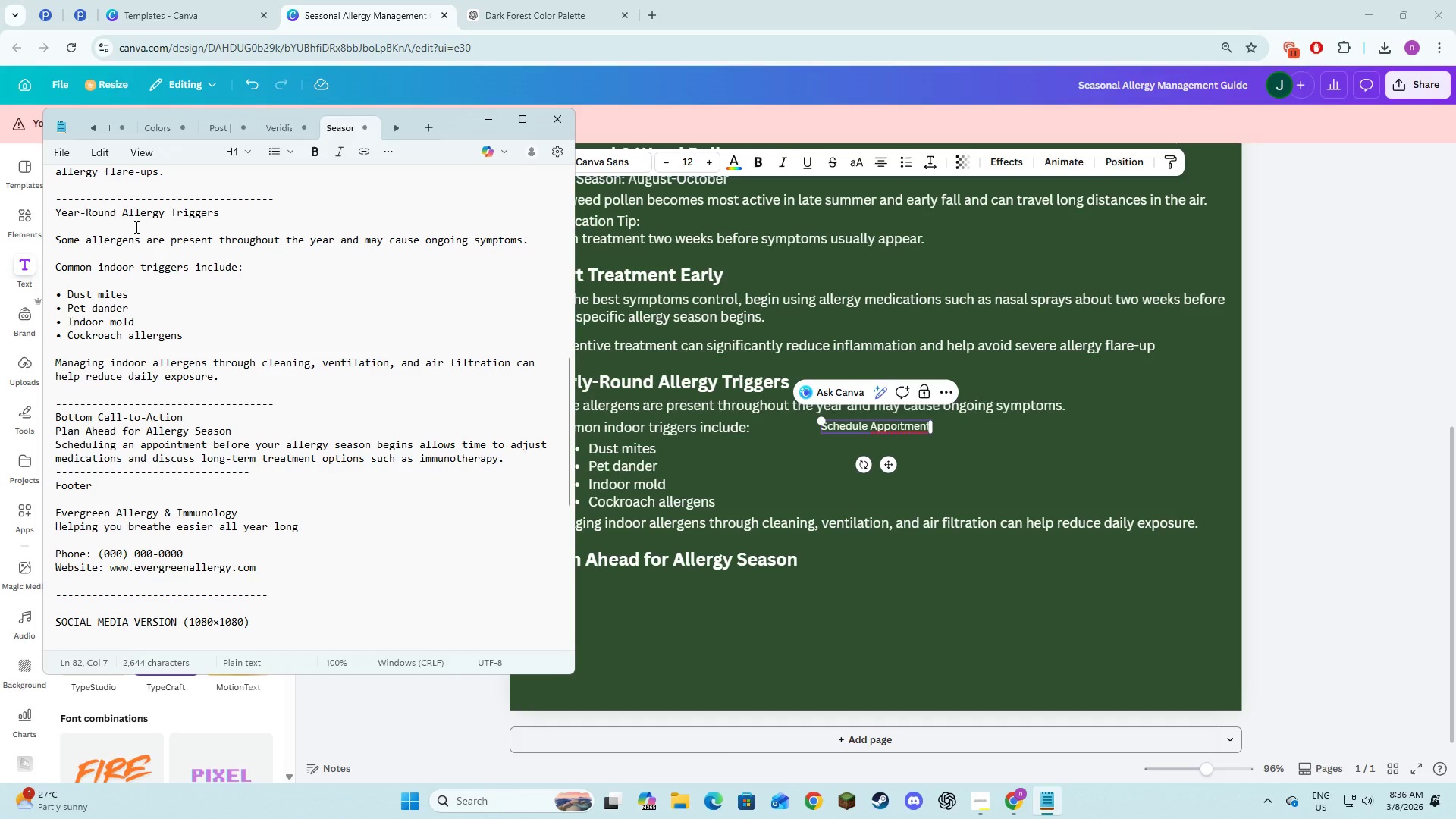 
key(Alt+AltLeft)
 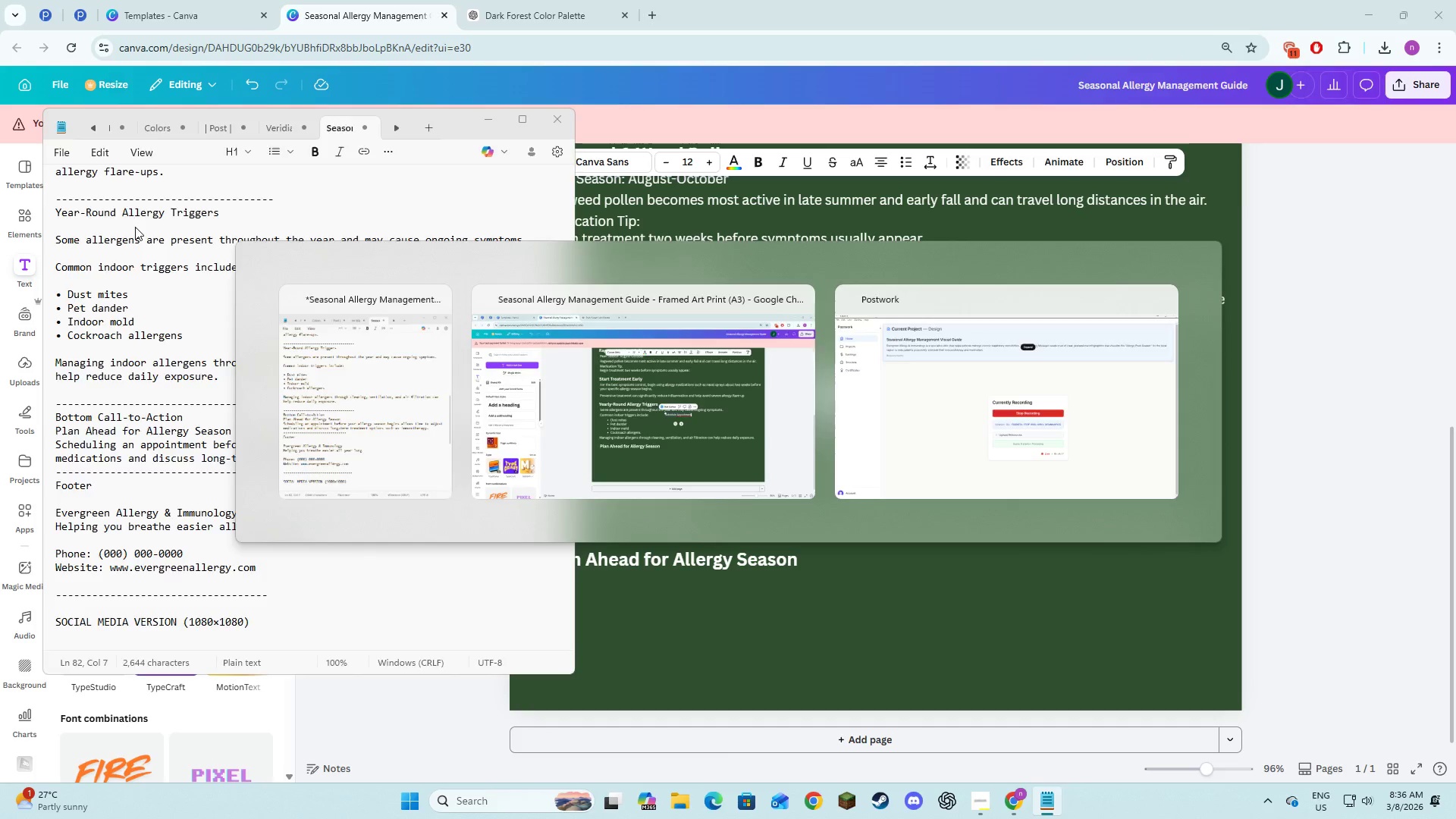 
key(Alt+Tab)
 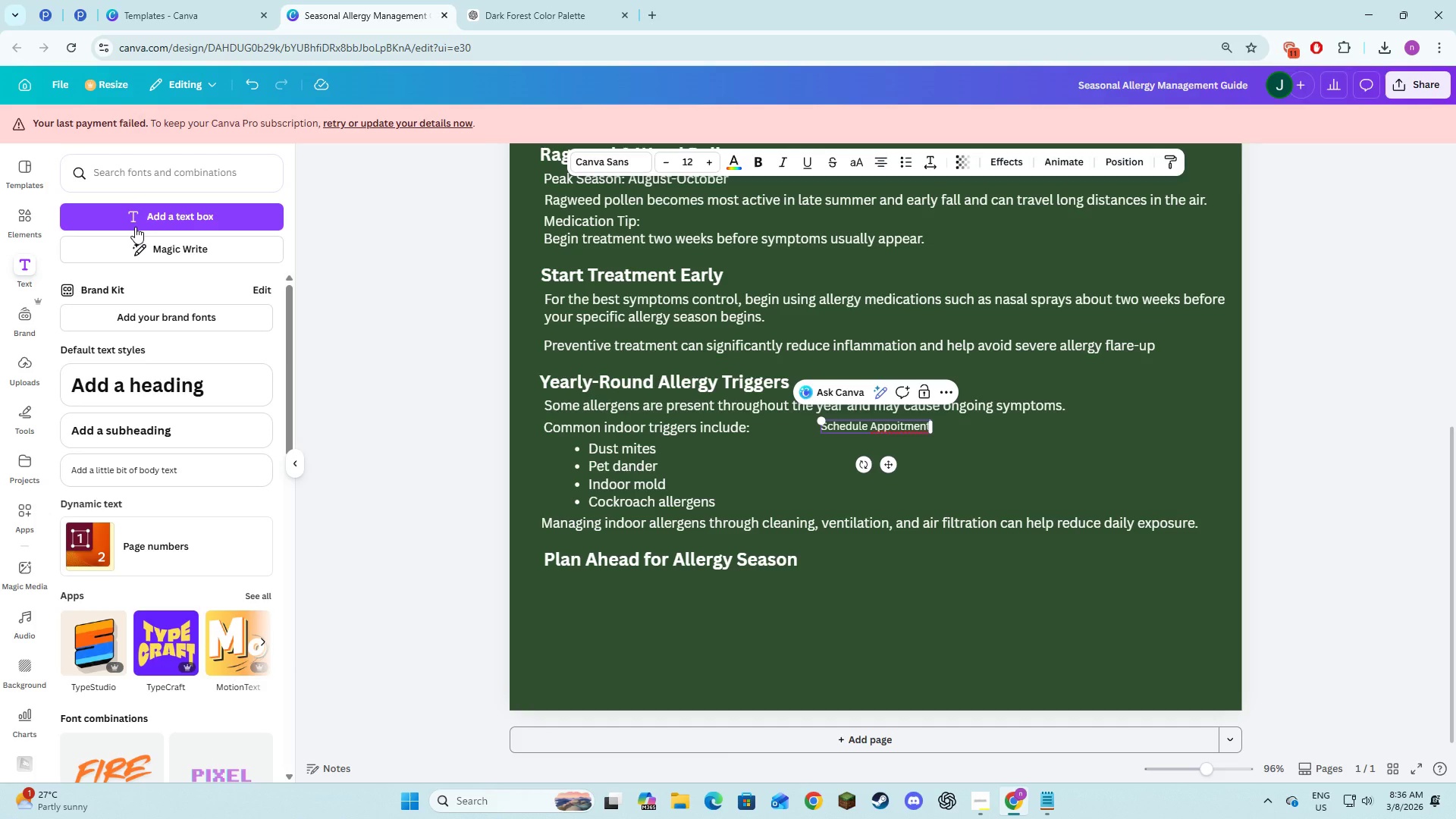 
key(Alt+AltLeft)
 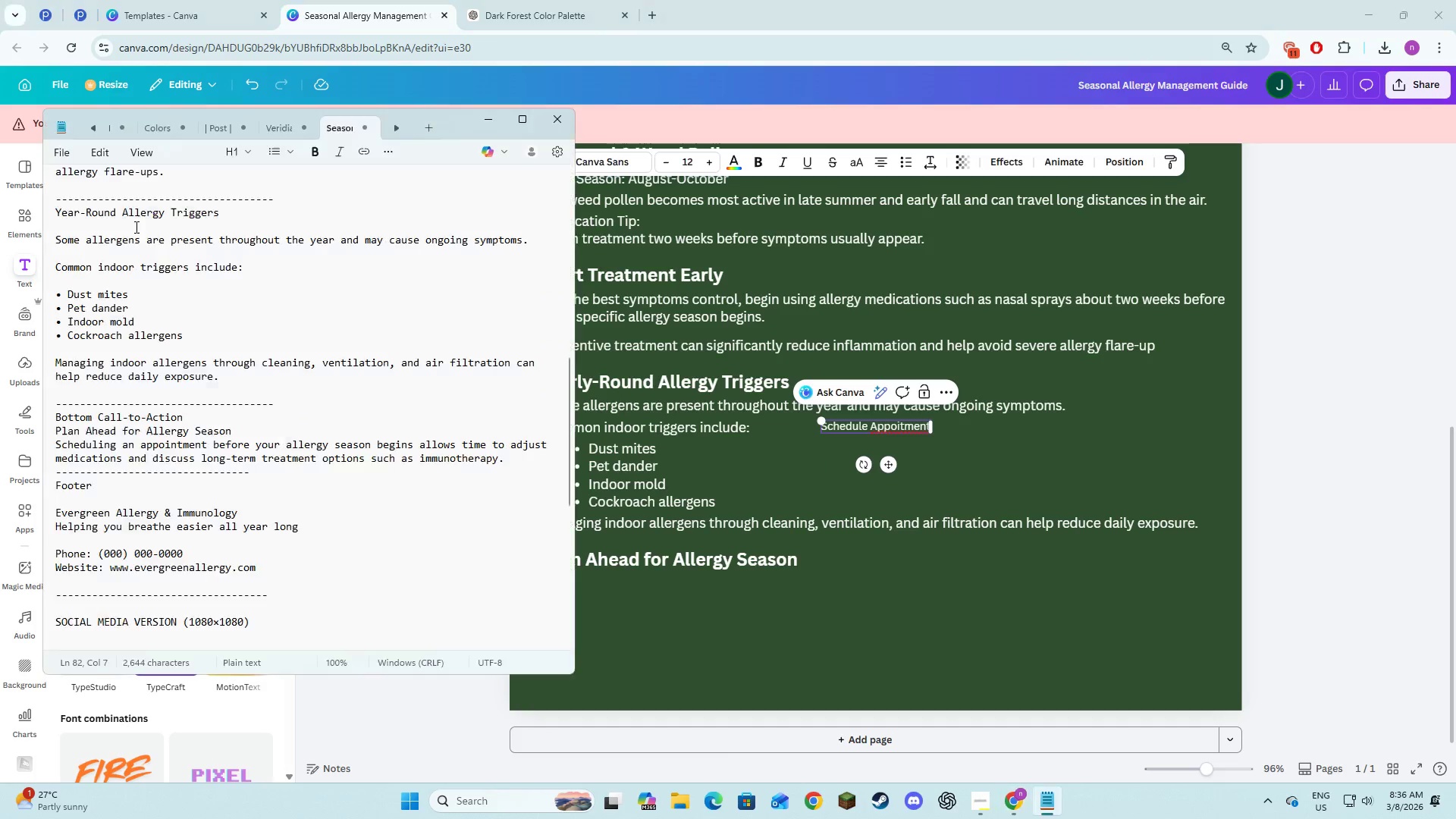 
key(Alt+Tab)
 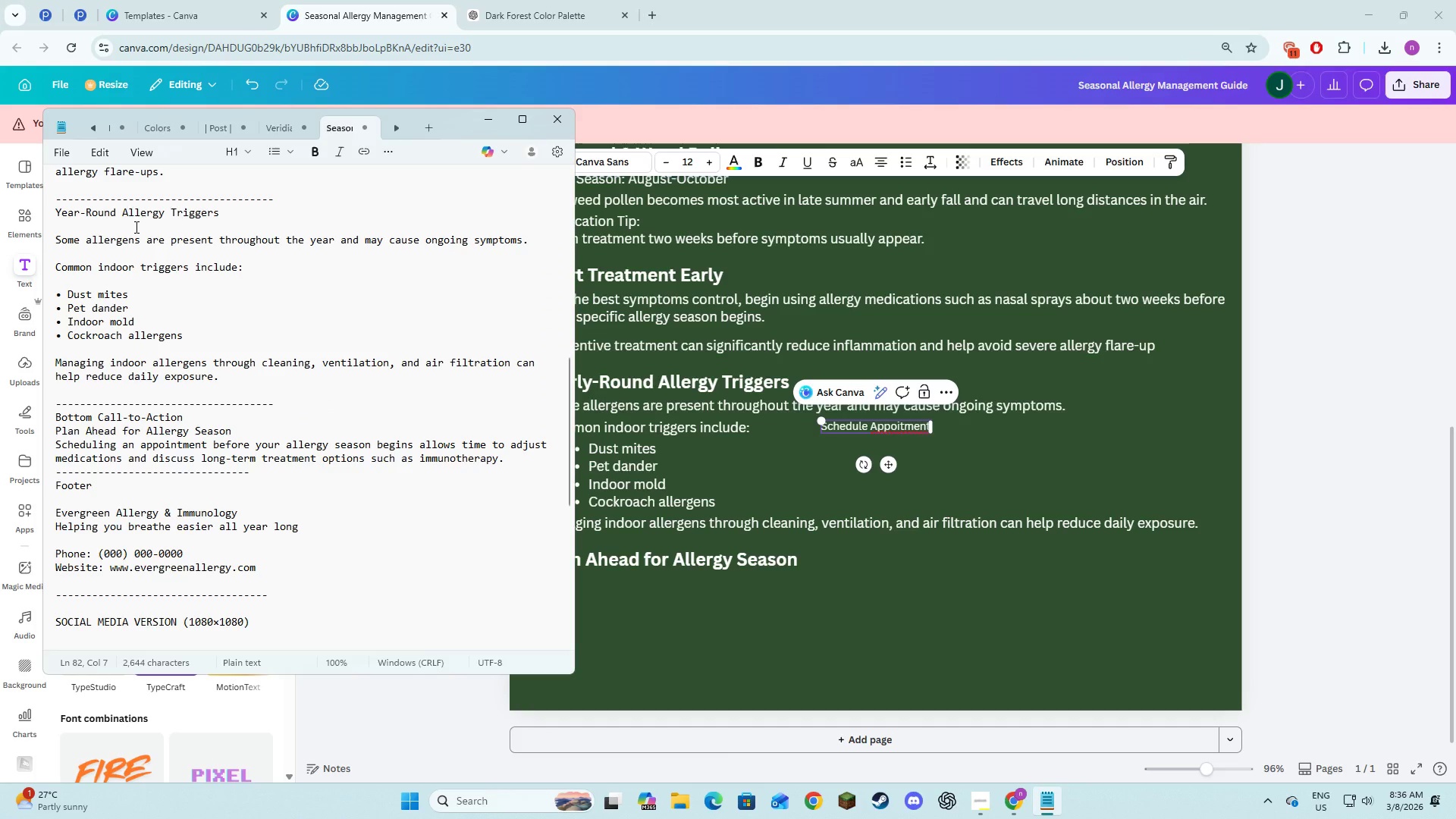 
key(Alt+AltLeft)
 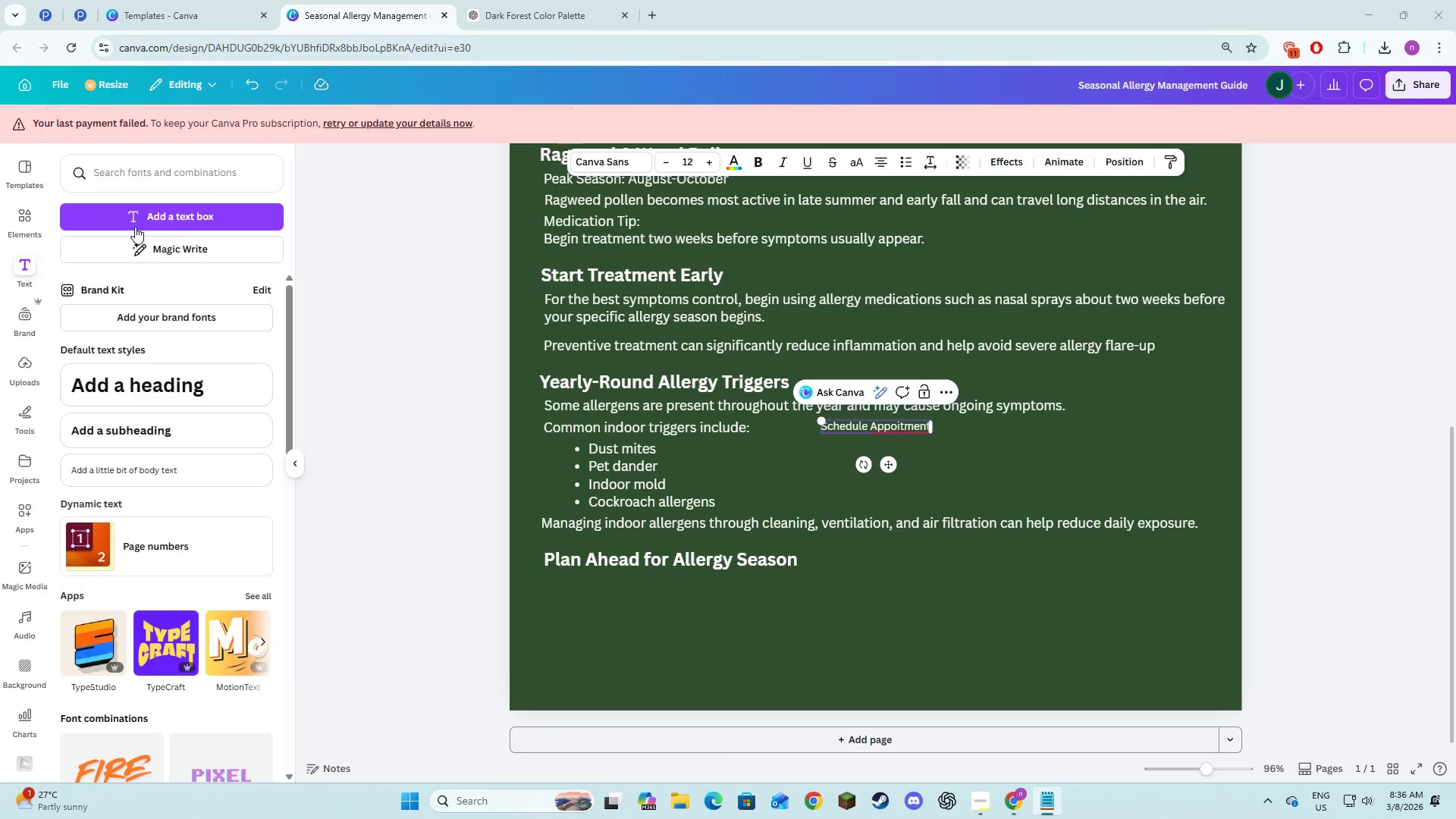 
key(Tab)
key(Backspace)
key(Backspace)
key(Backspace)
key(Backspace)
key(Backspace)
key(Backspace)
key(Backspace)
key(Backspace)
key(Backspace)
key(Backspace)
type(an appointment )
 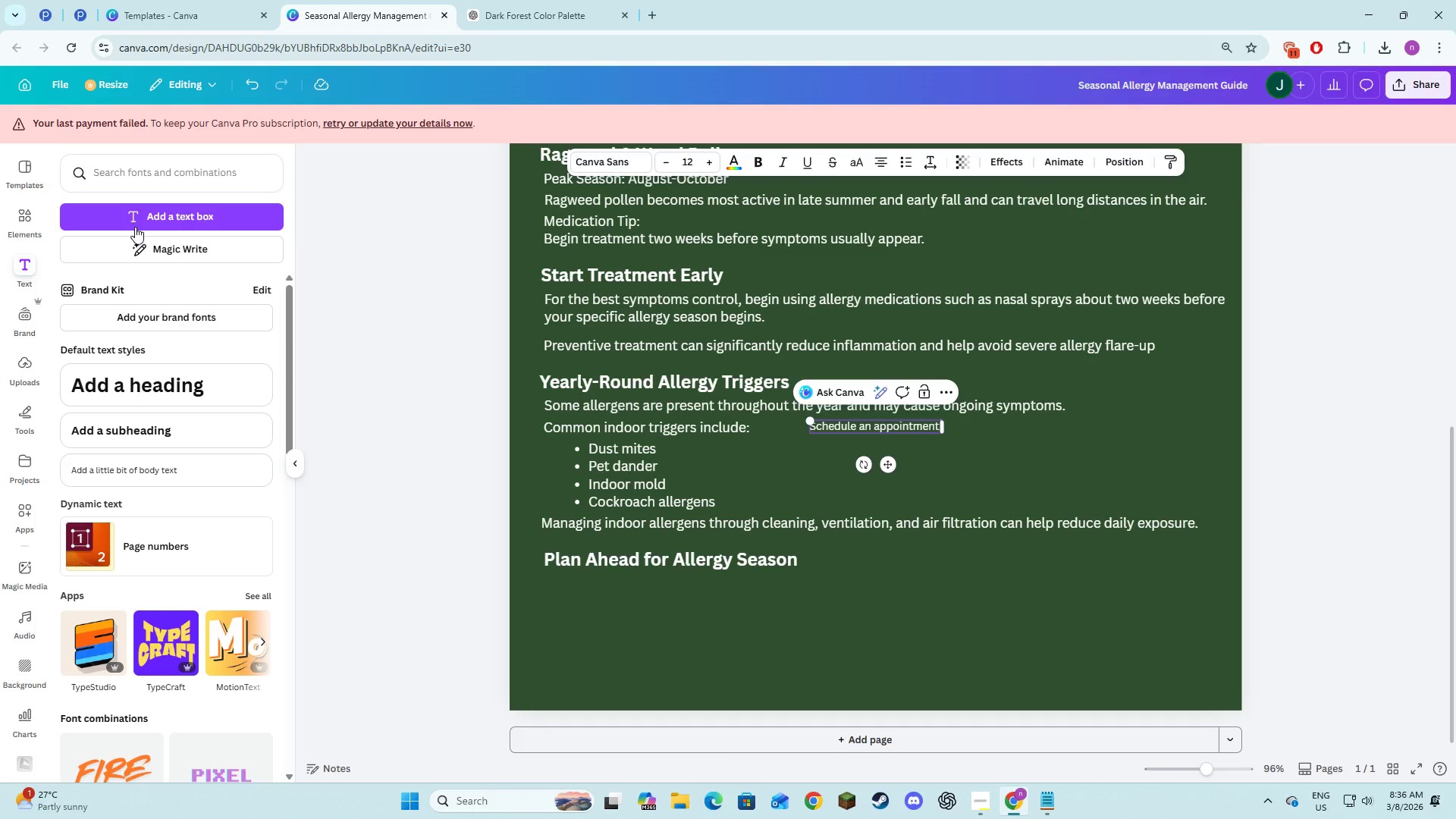 
key(Alt+AltLeft)
 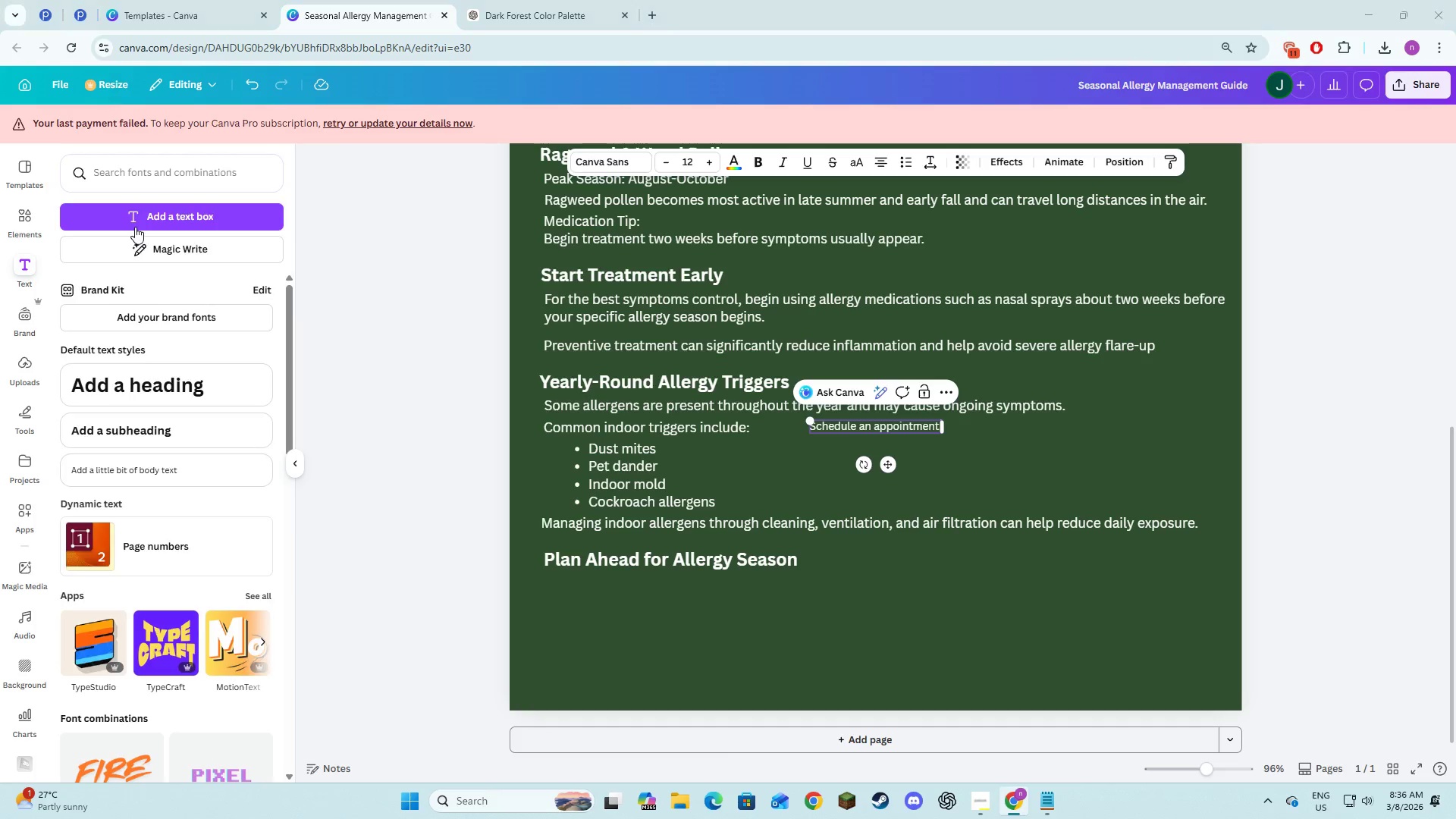 
key(Alt+Tab)
 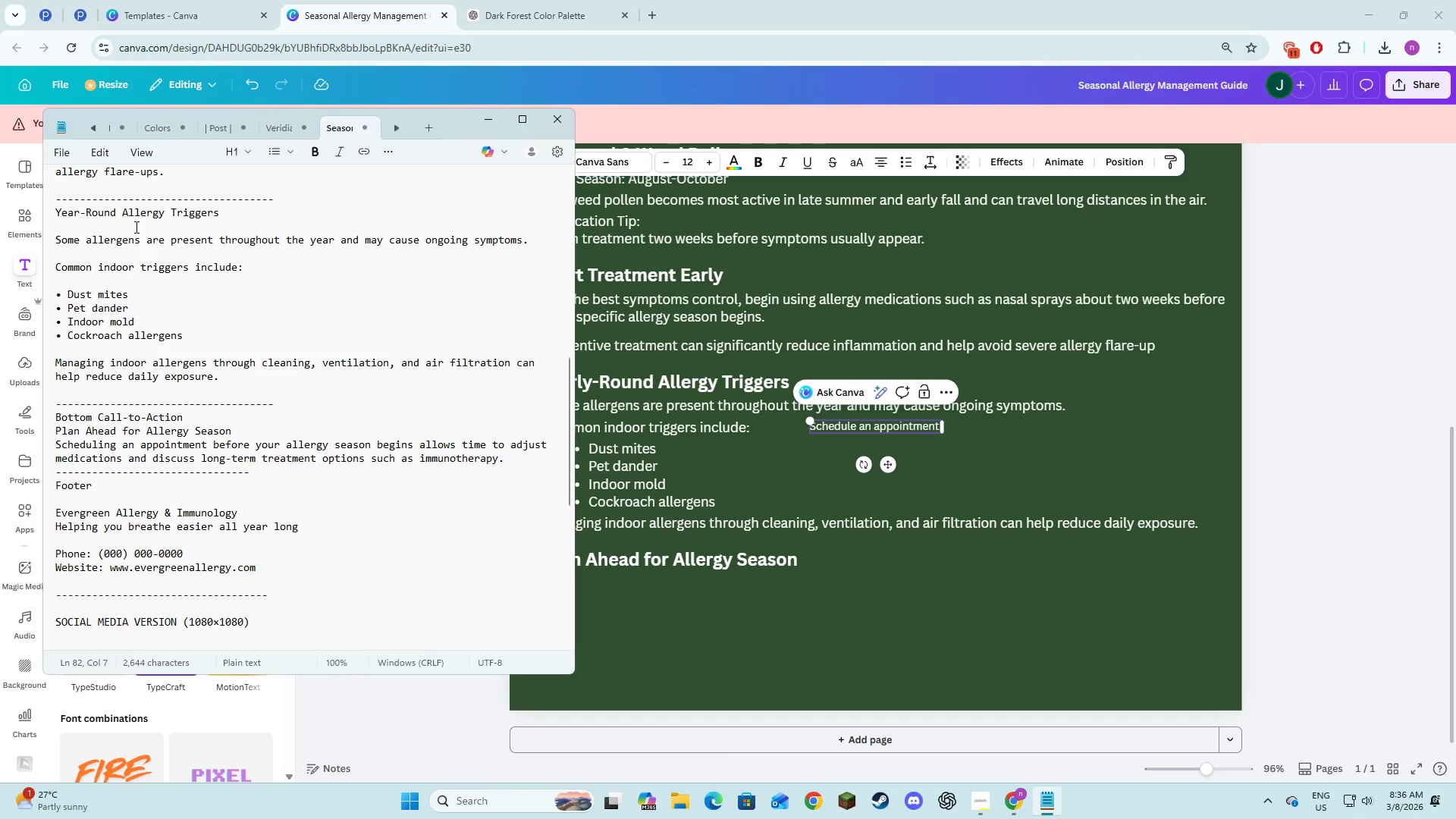 
key(Alt+AltLeft)
 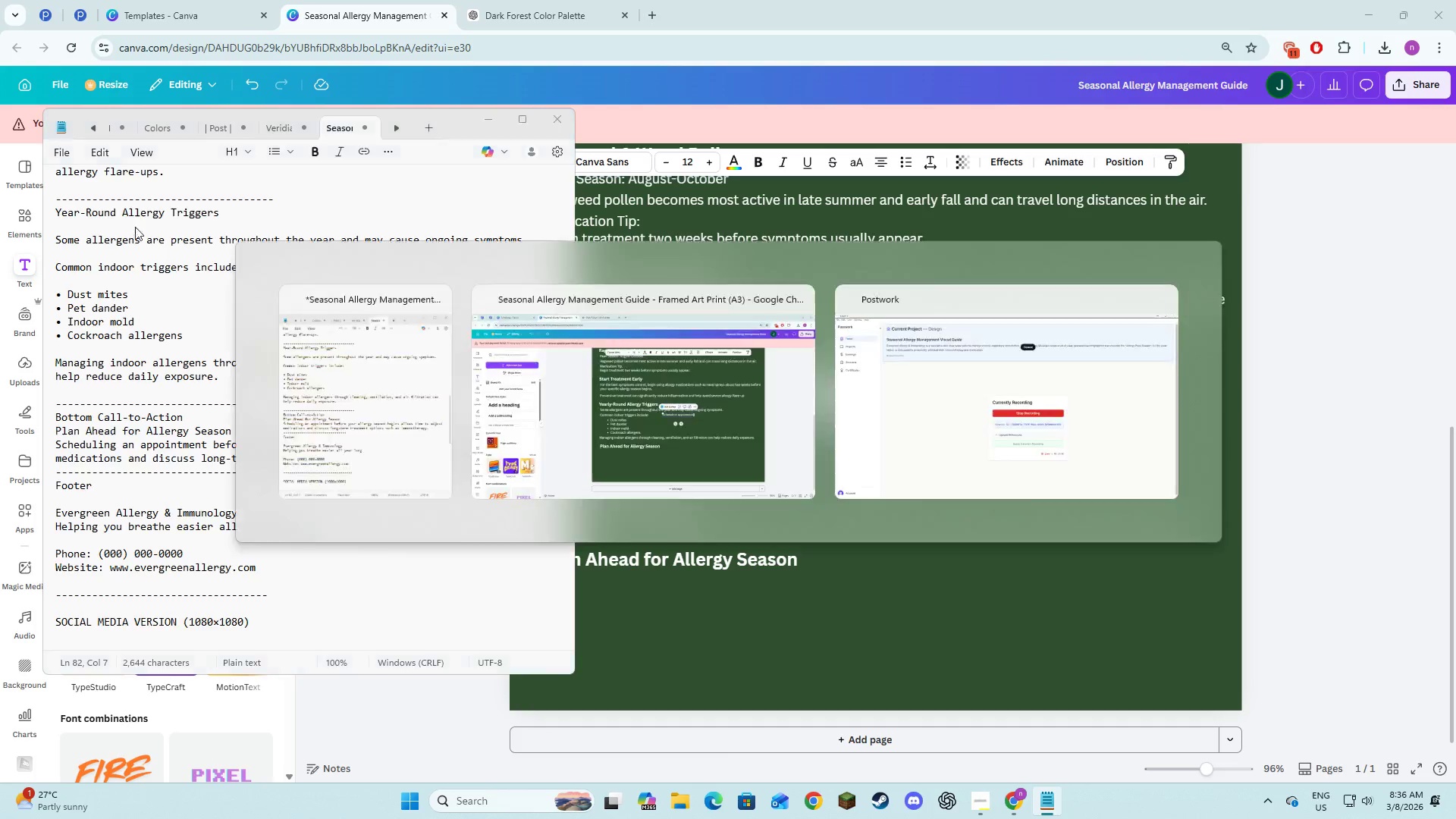 
key(Tab)
type(before yu)
key(Backspace)
type(out)
key(Backspace)
type(r allergy )
 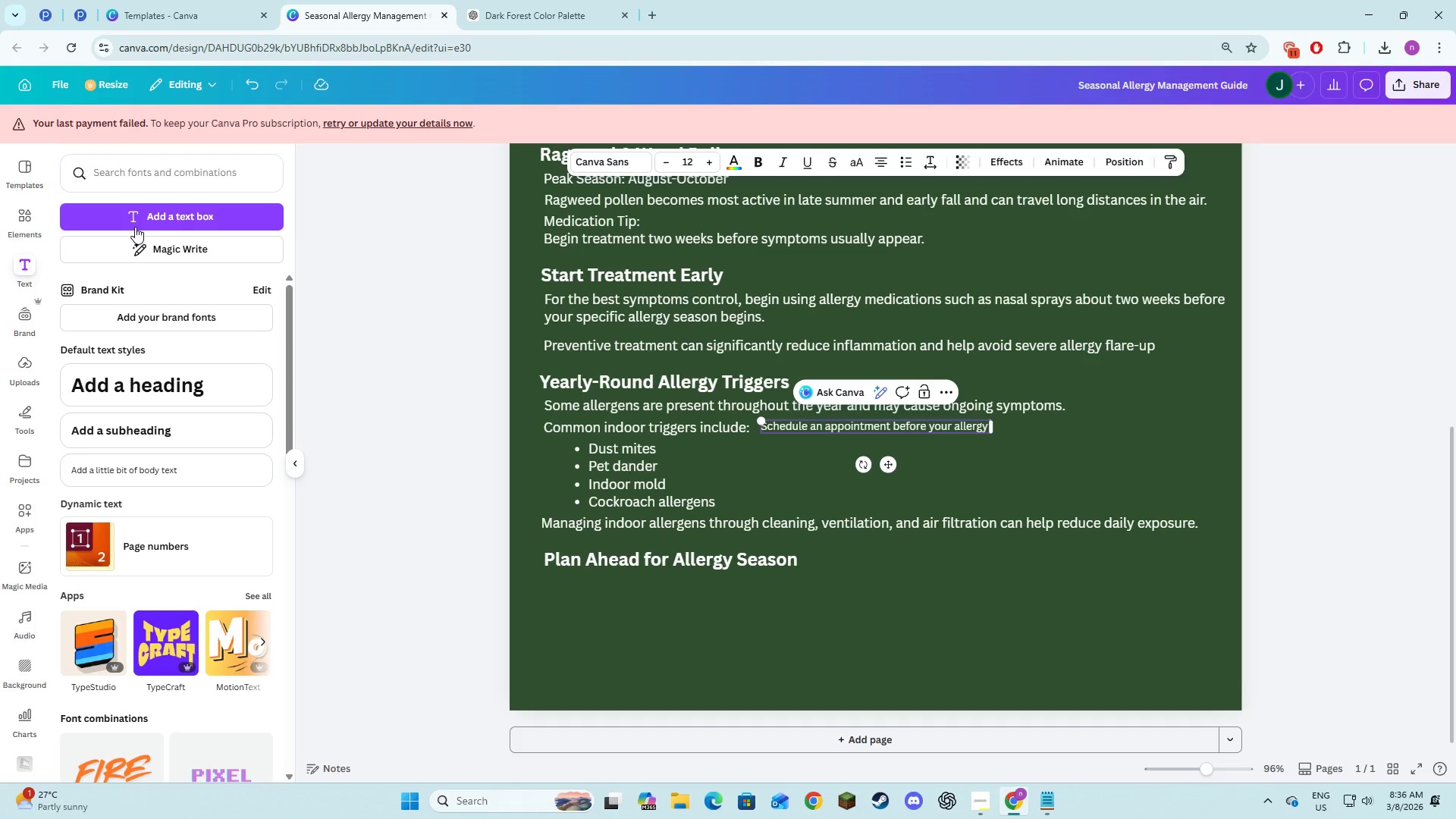 
key(Alt+AltLeft)
 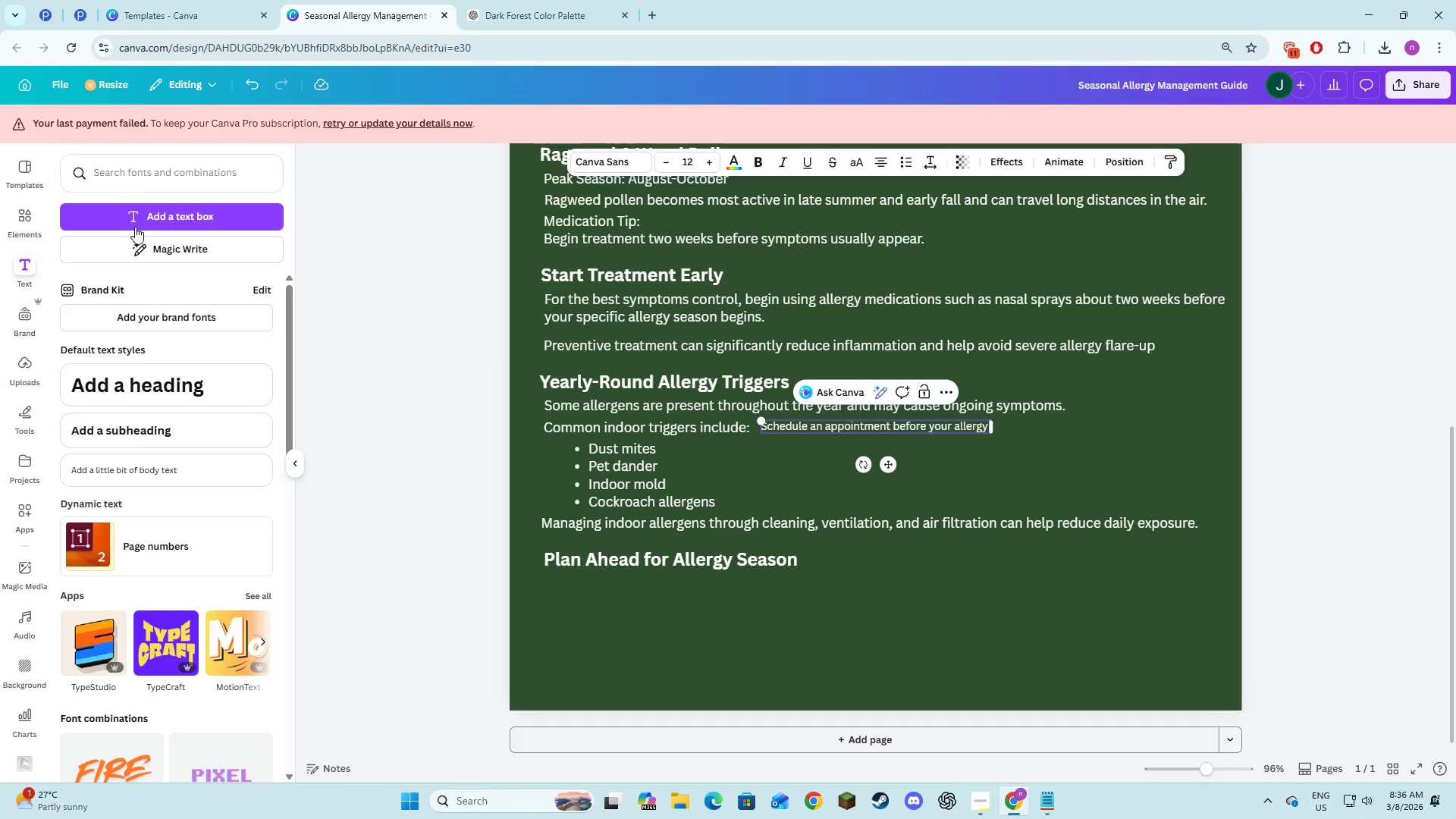 
key(Alt+Tab)
 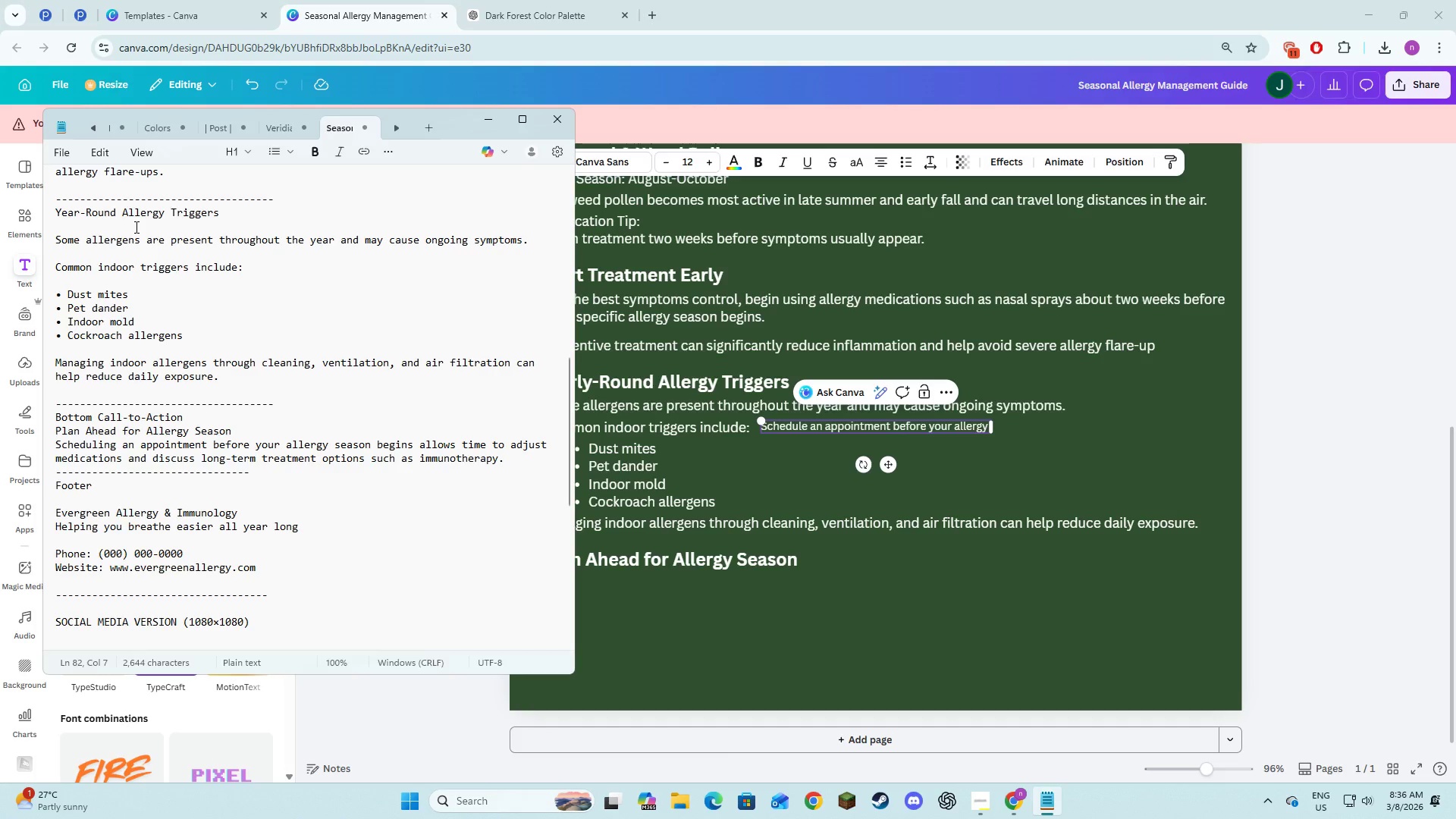 
key(Alt+AltLeft)
 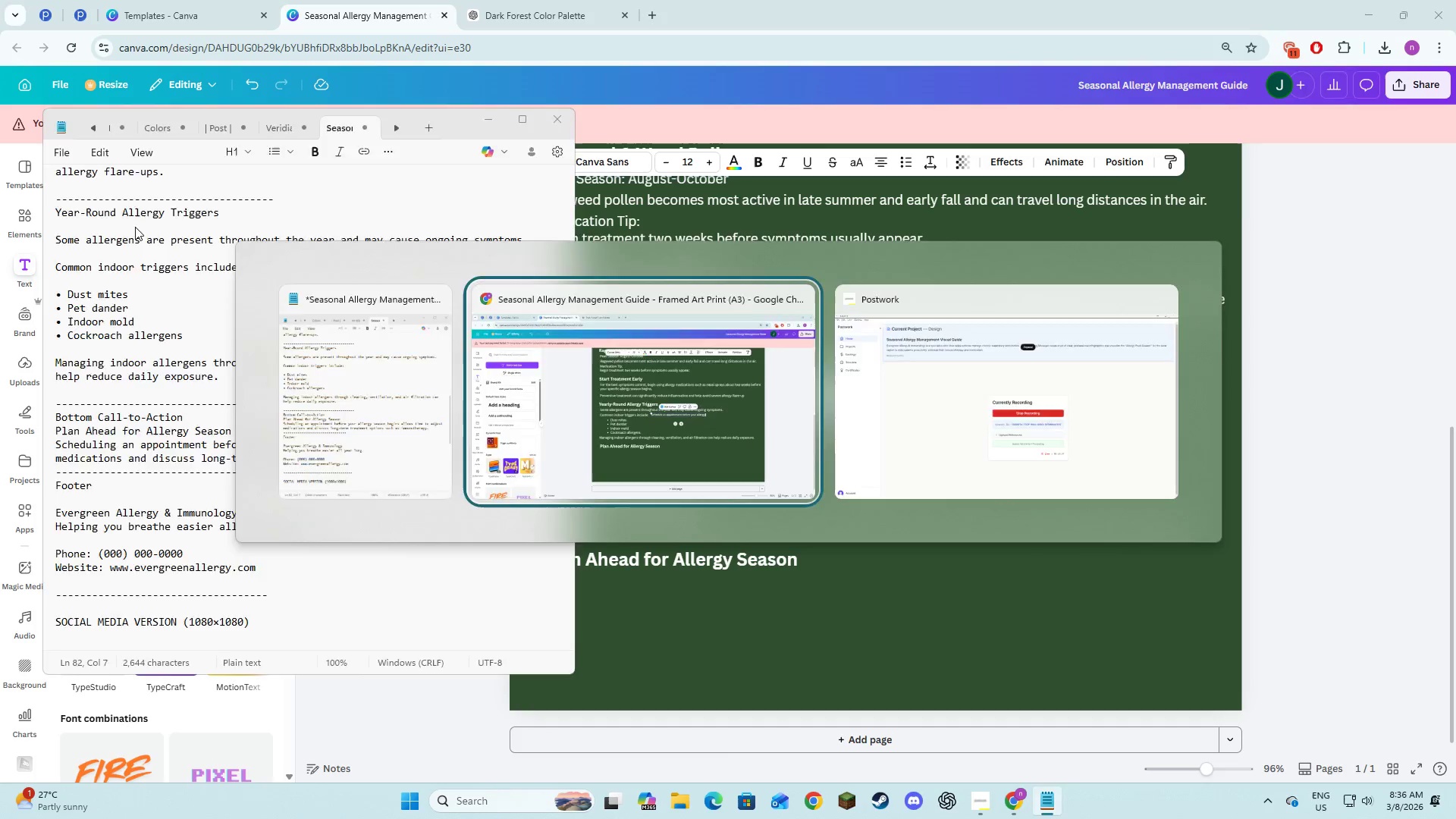 
key(Tab)
type(a)
key(Backspace)
type(season begins )
 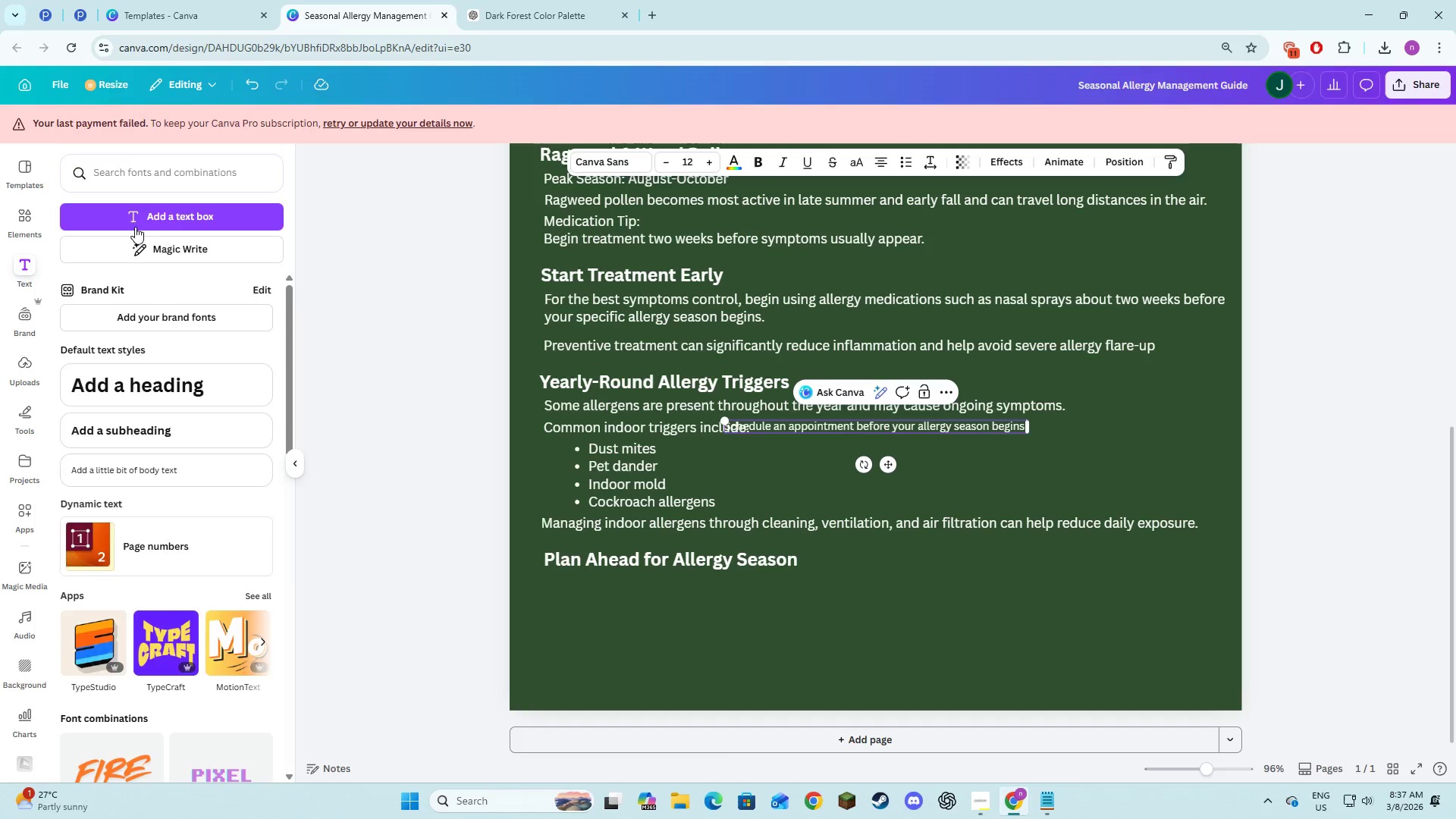 
key(Alt+AltLeft)
 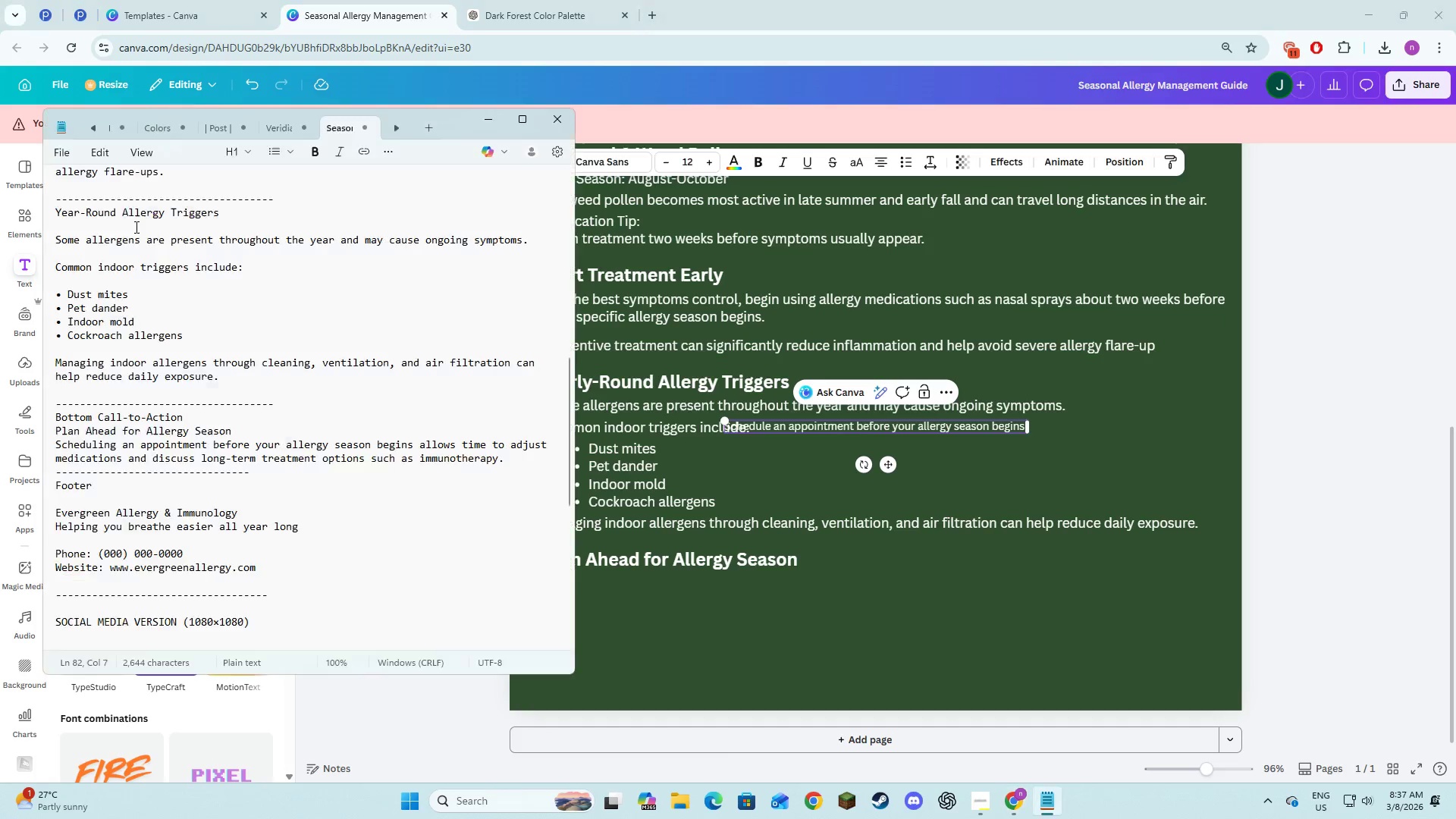 
key(Alt+Tab)
 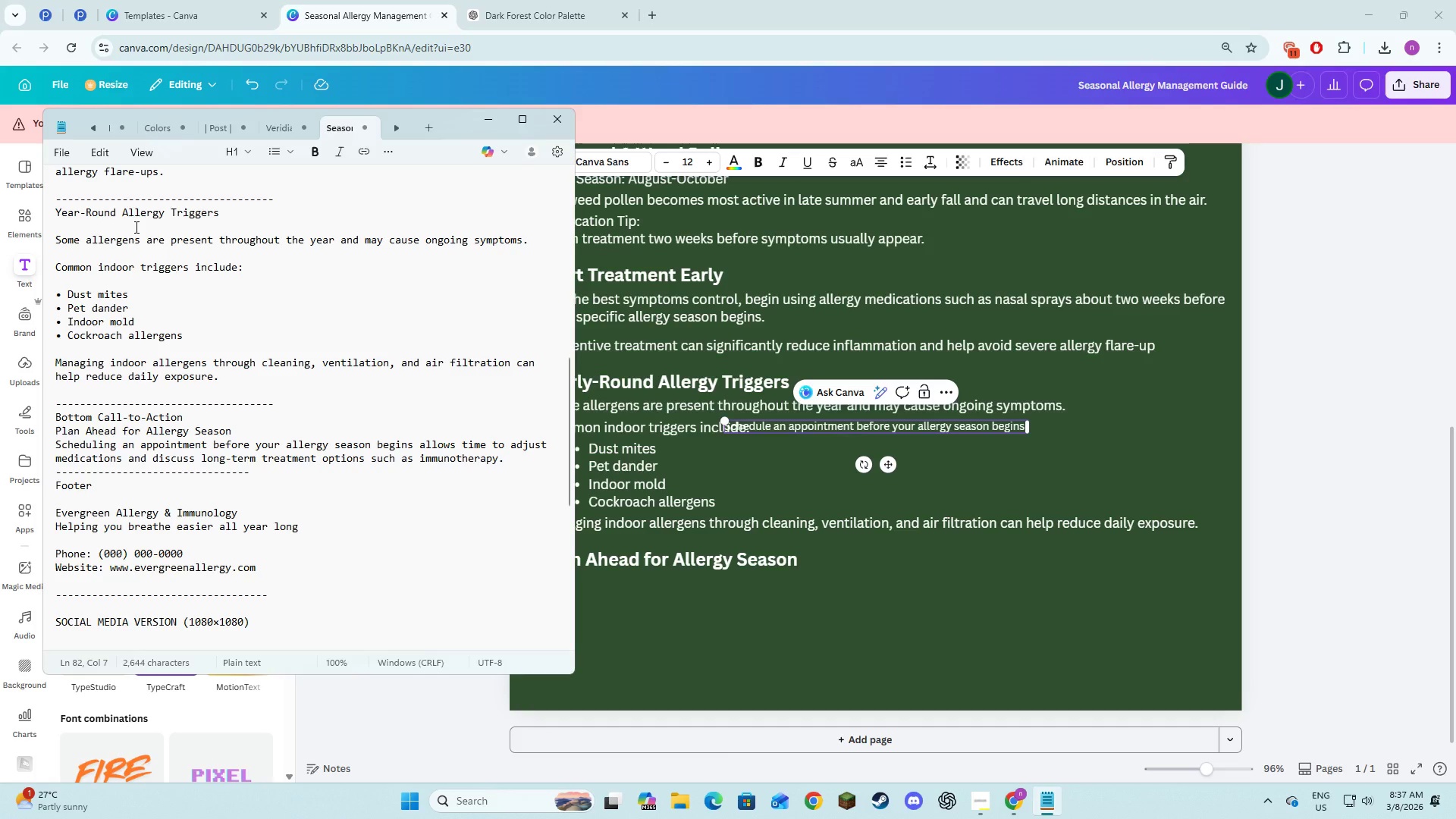 
key(Alt+AltLeft)
 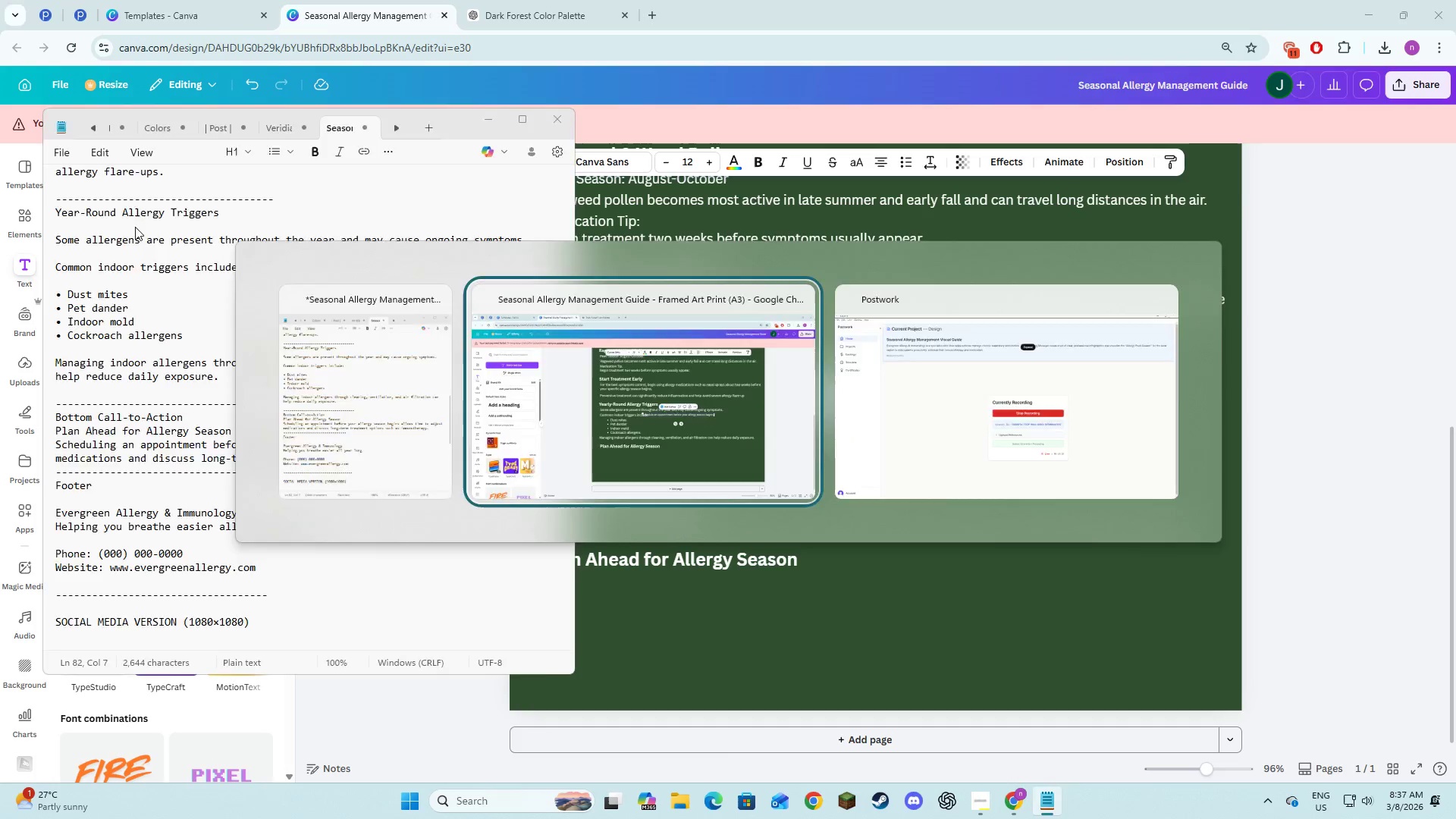 
key(Tab)
type(allows )
 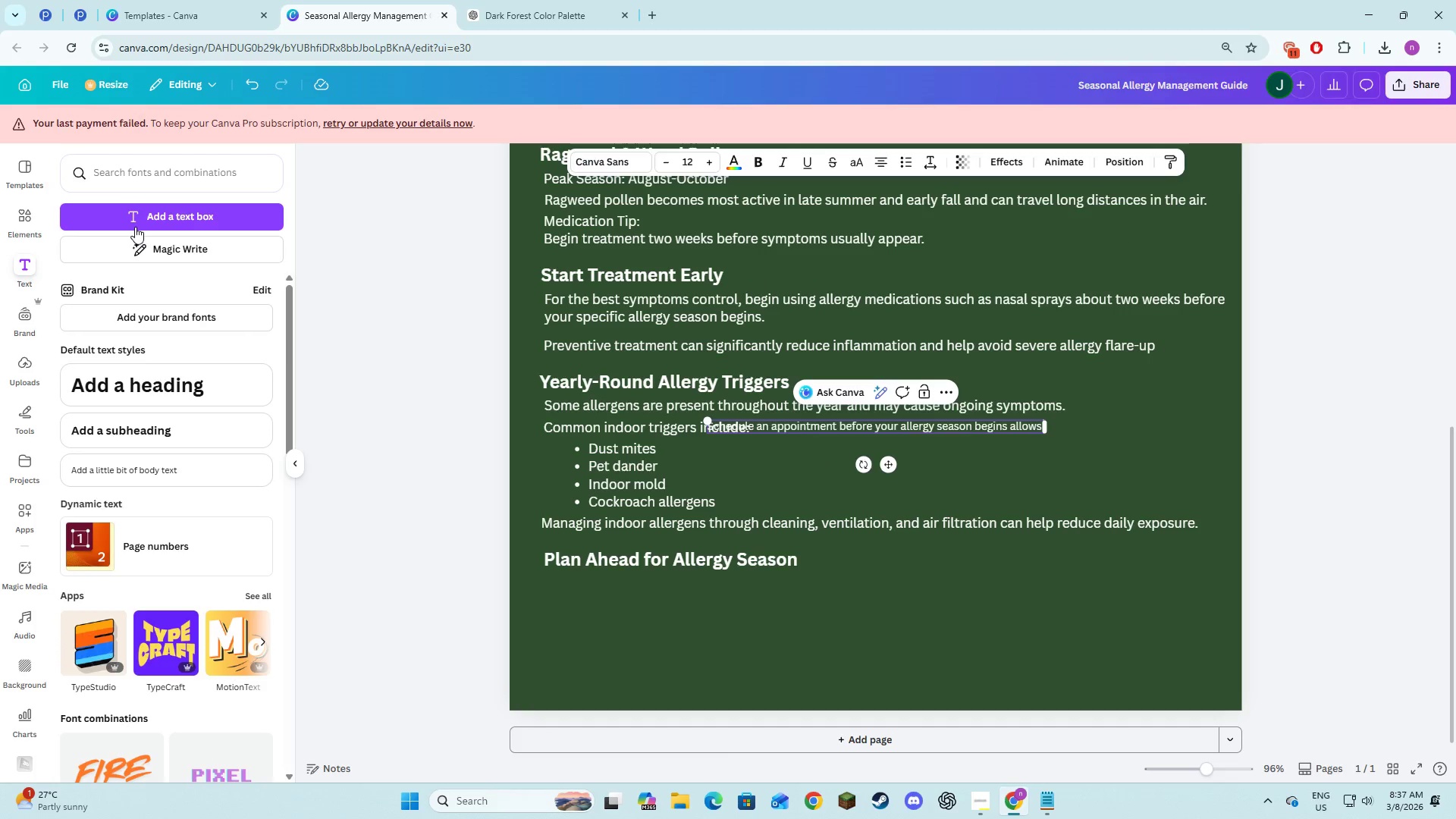 
key(Alt+AltLeft)
 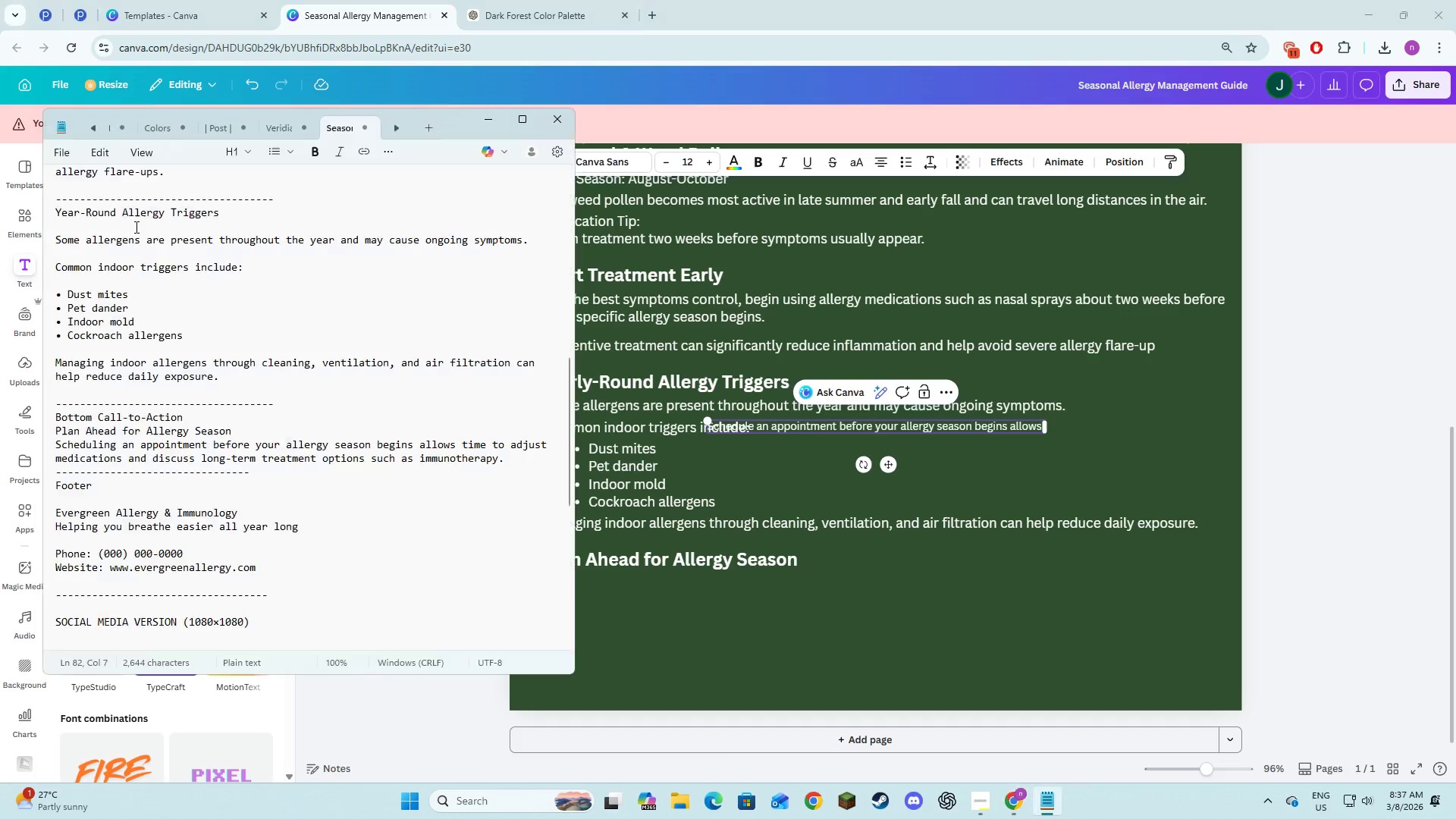 
key(Alt+Tab)
 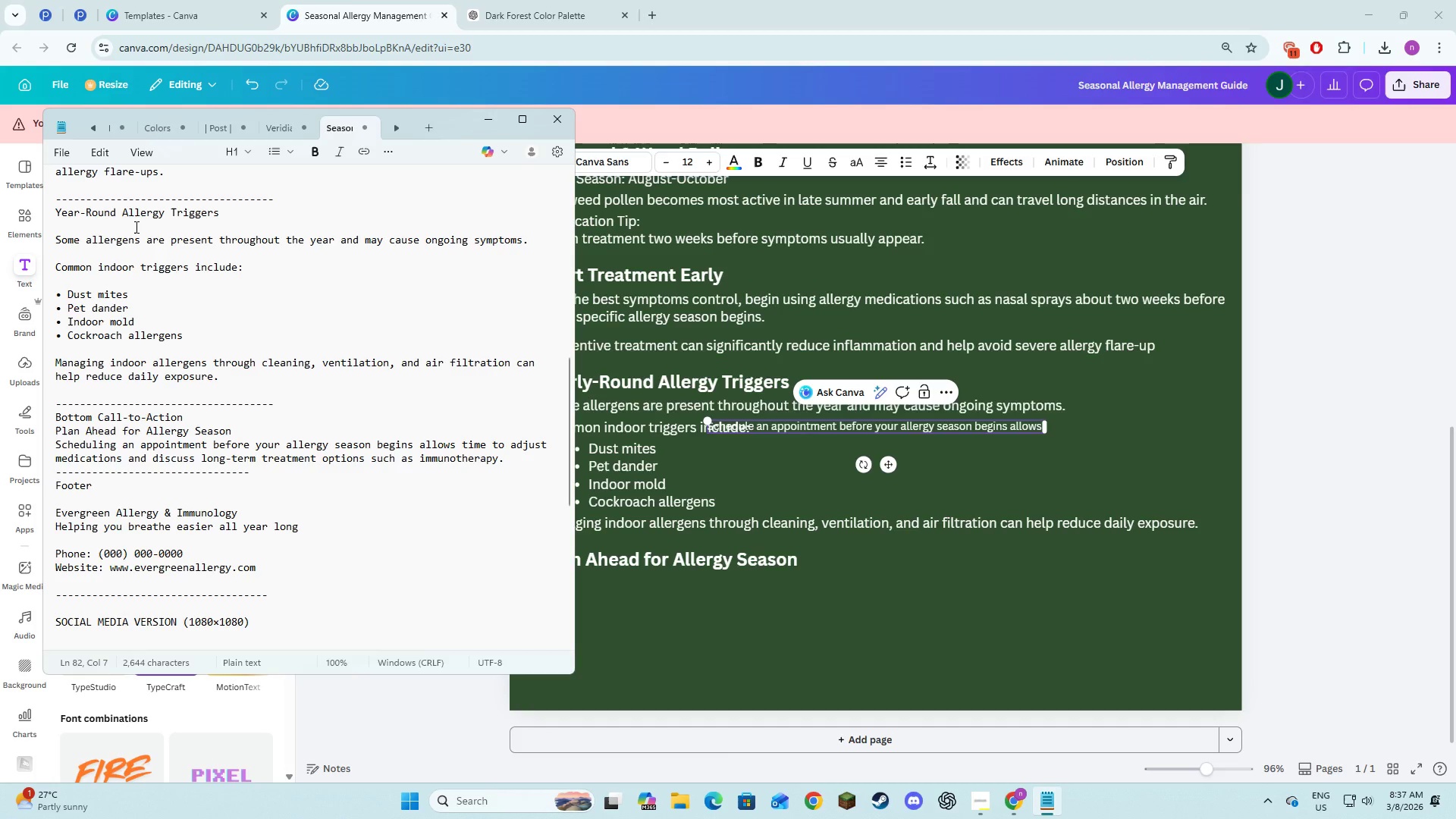 
key(Alt+AltLeft)
 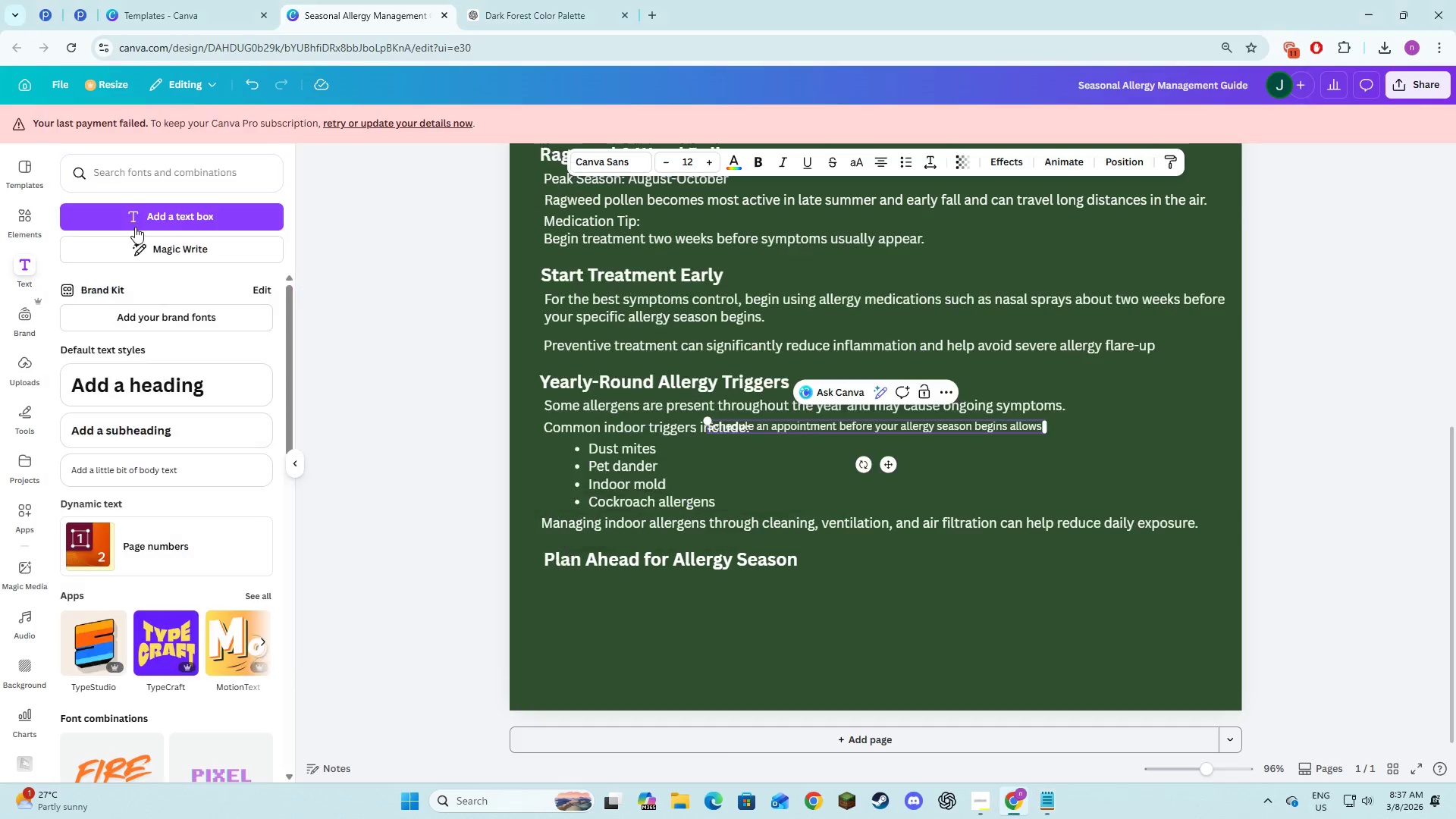 
key(Tab)
type(time t o)
key(Backspace)
key(Backspace)
type(o )
 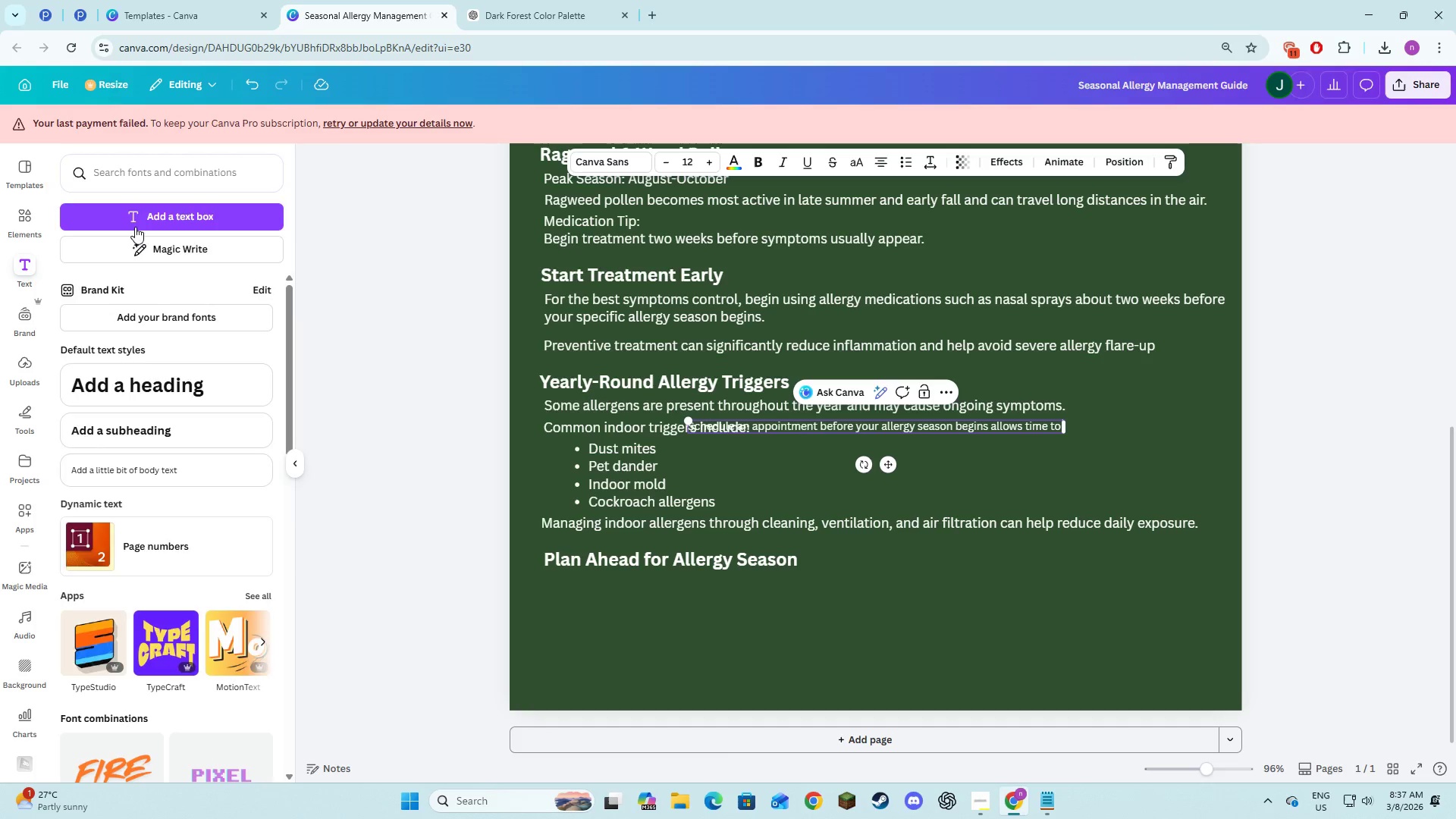 
key(Alt+AltLeft)
 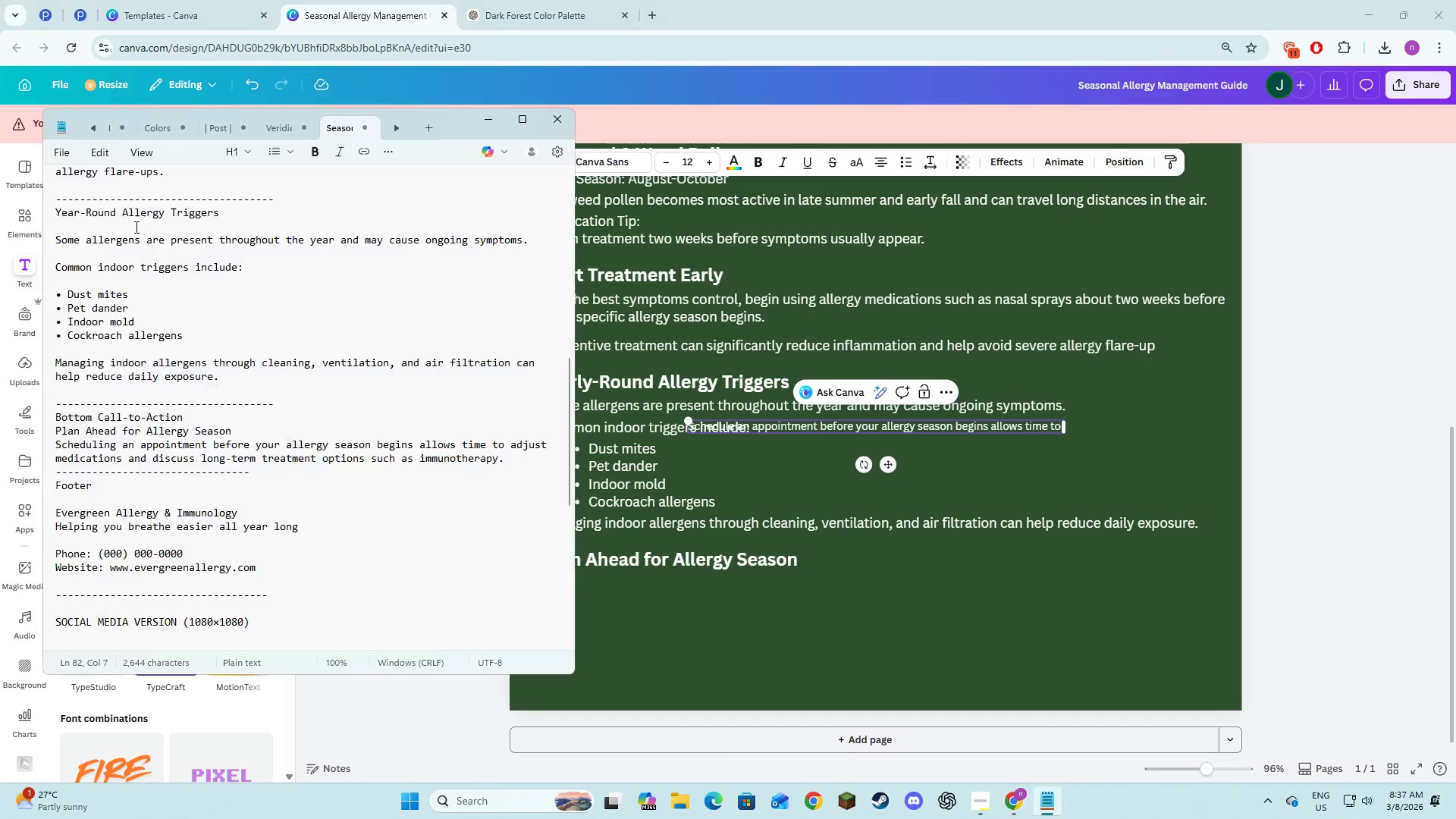 
key(Alt+Tab)
 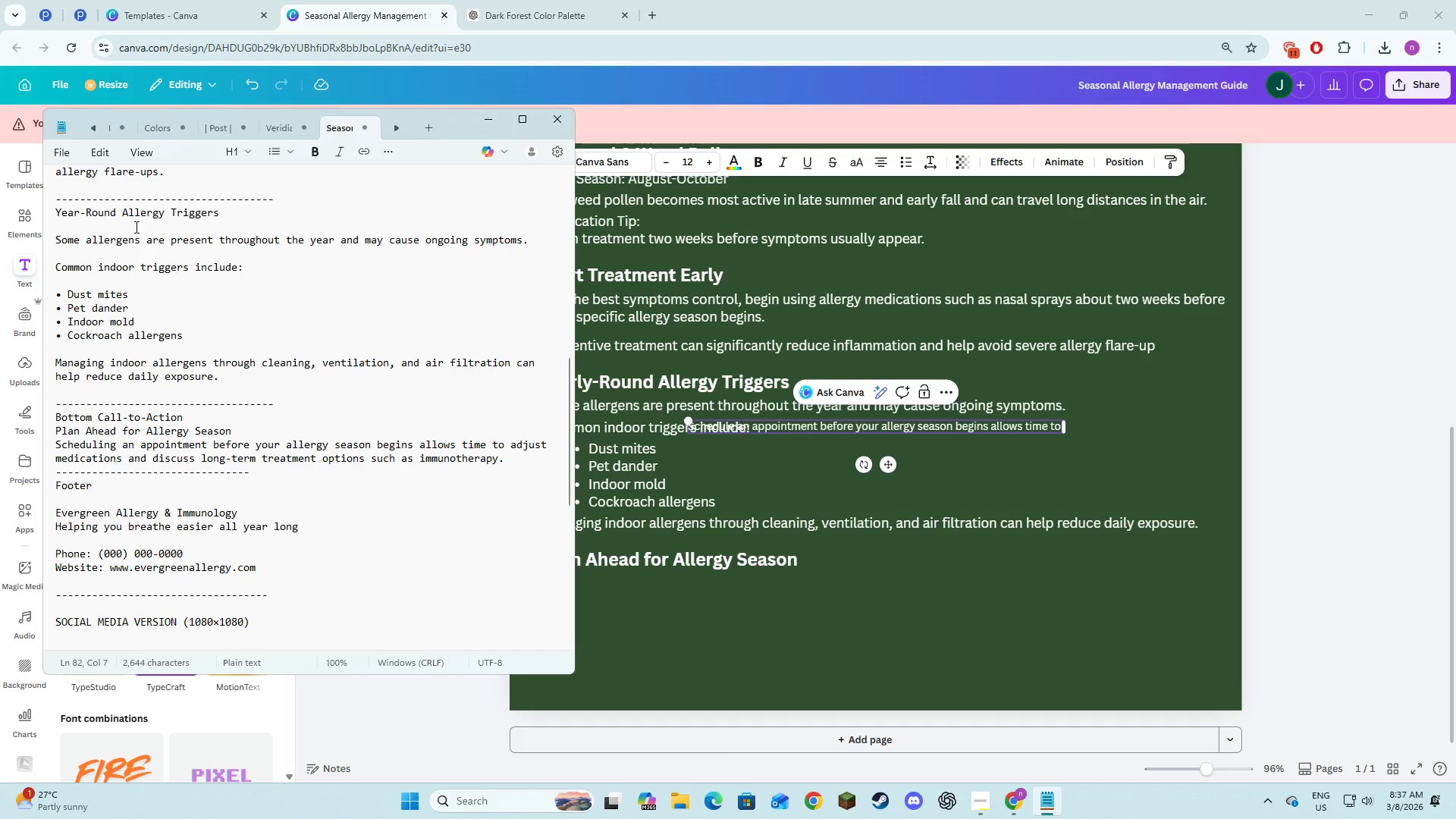 
key(Alt+AltLeft)
 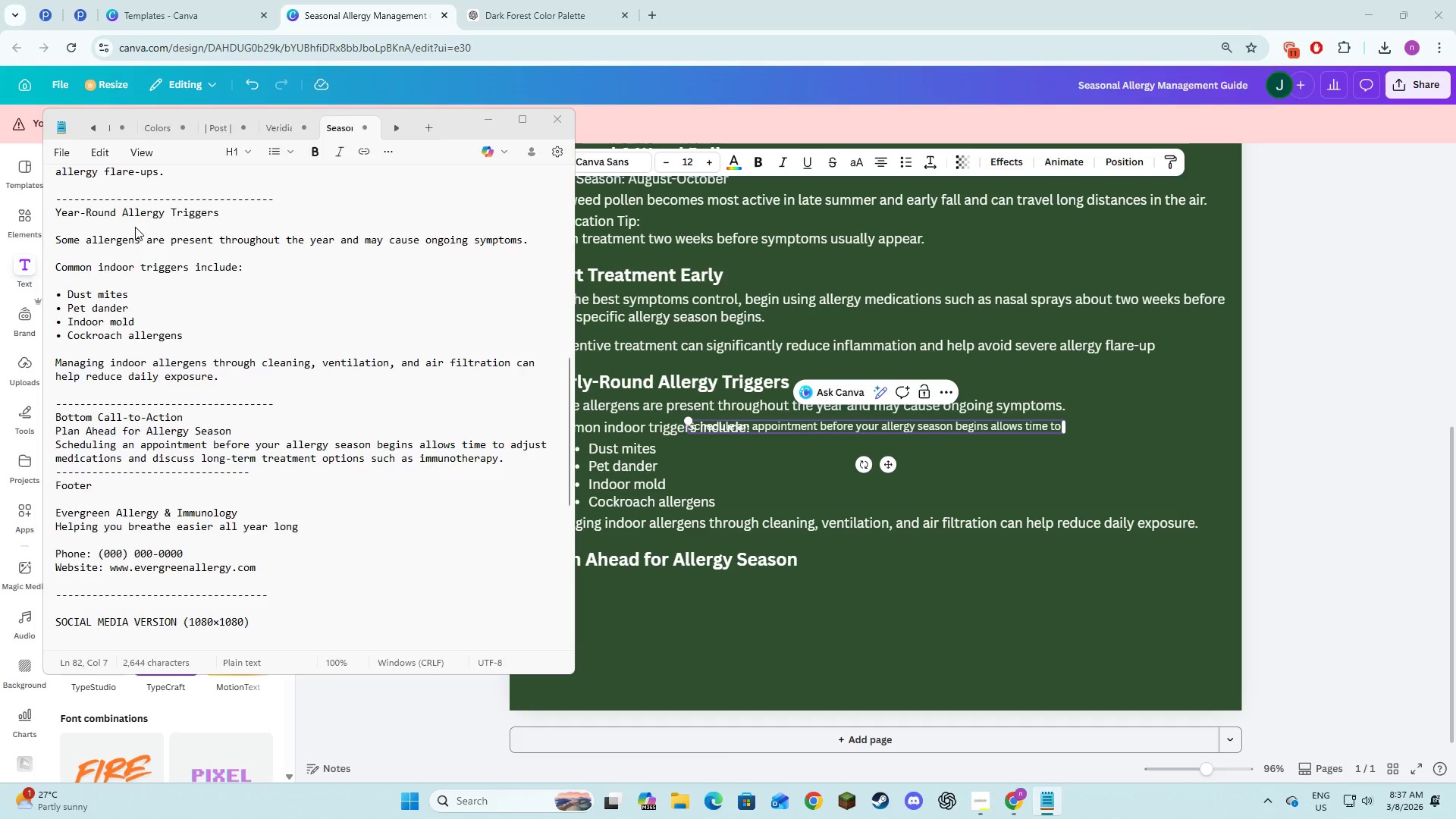 
key(Tab)
type(adjust )
 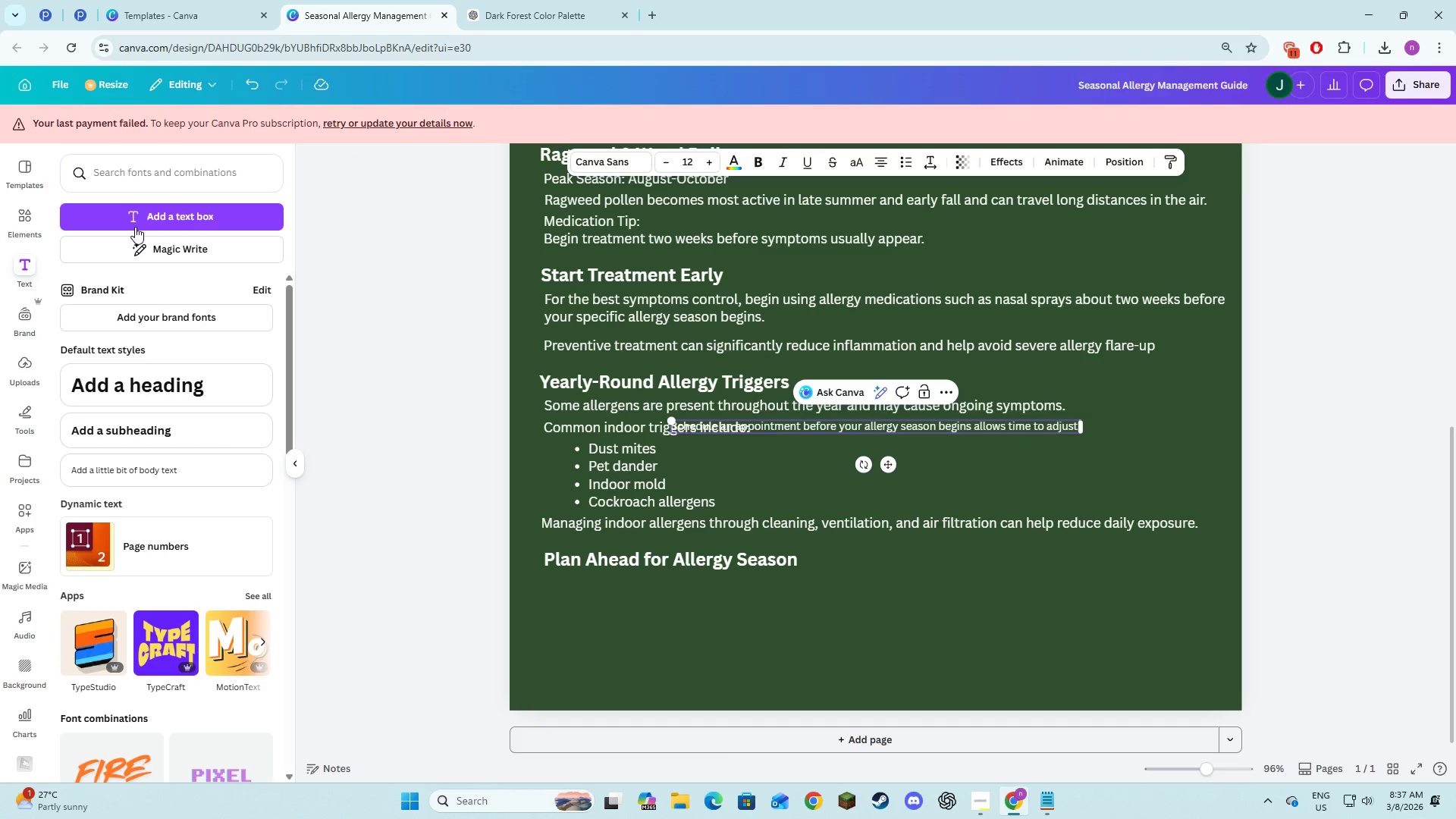 
key(Alt+AltLeft)
 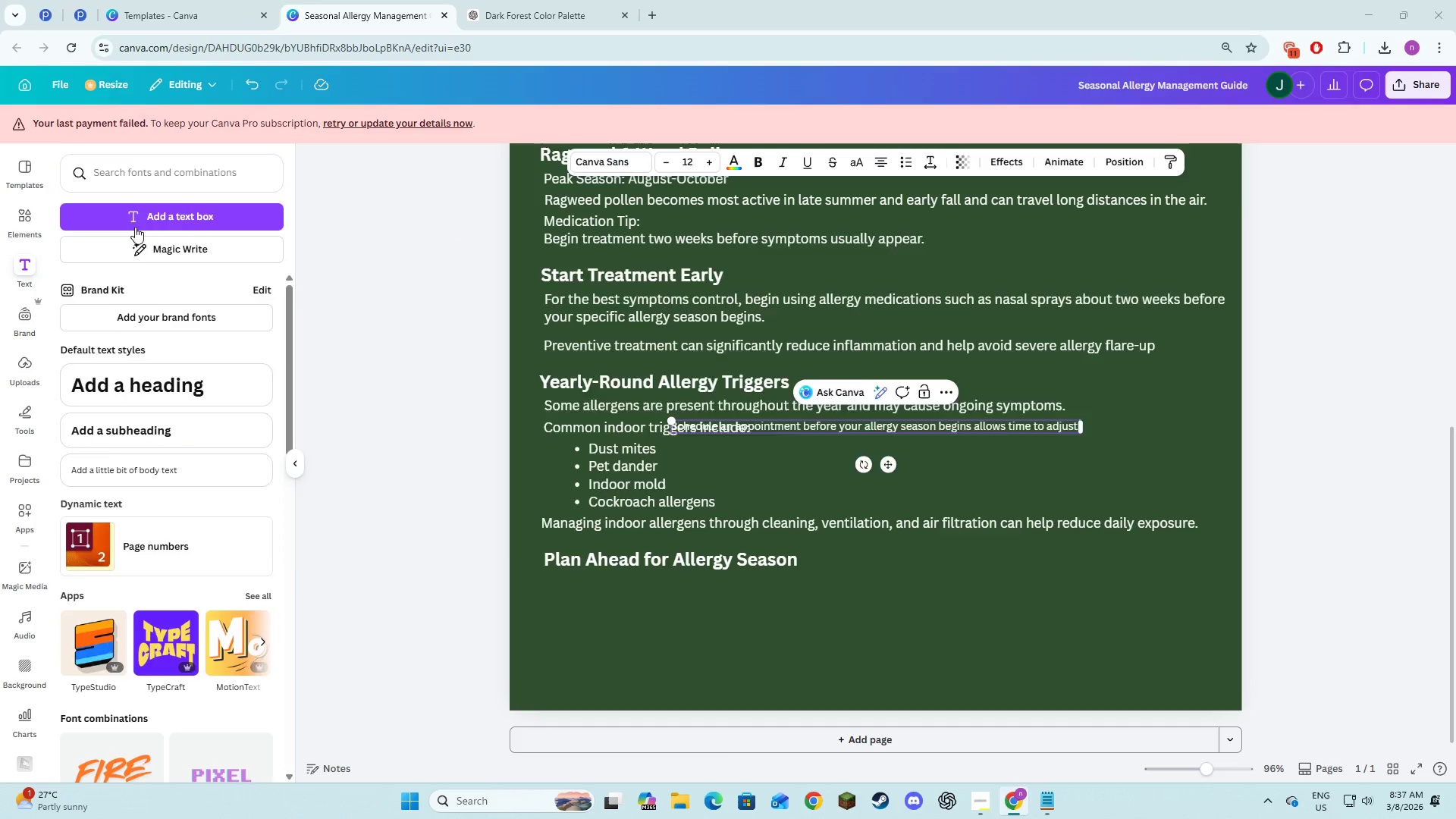 
key(Alt+Tab)
 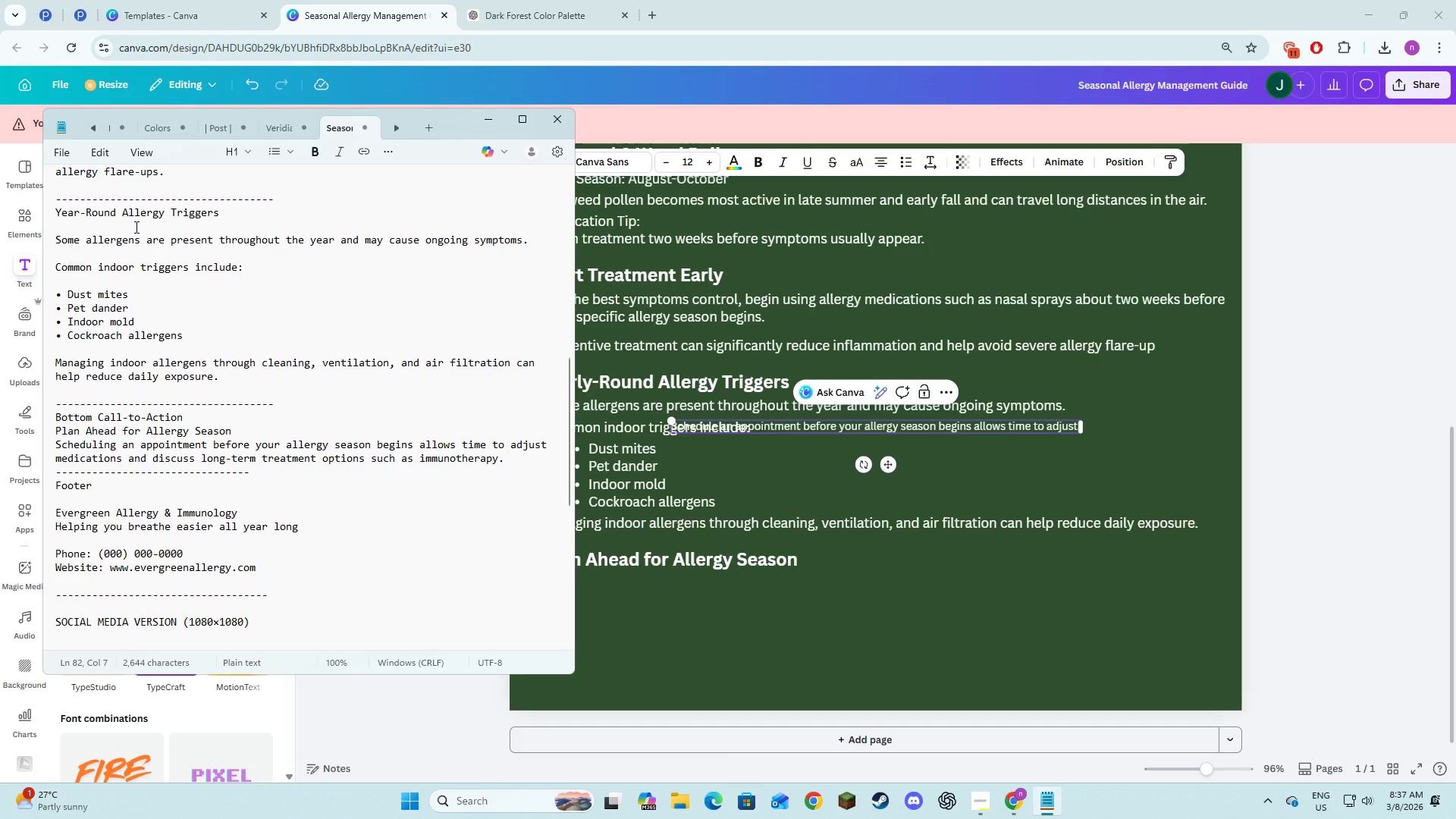 
key(Alt+AltLeft)
 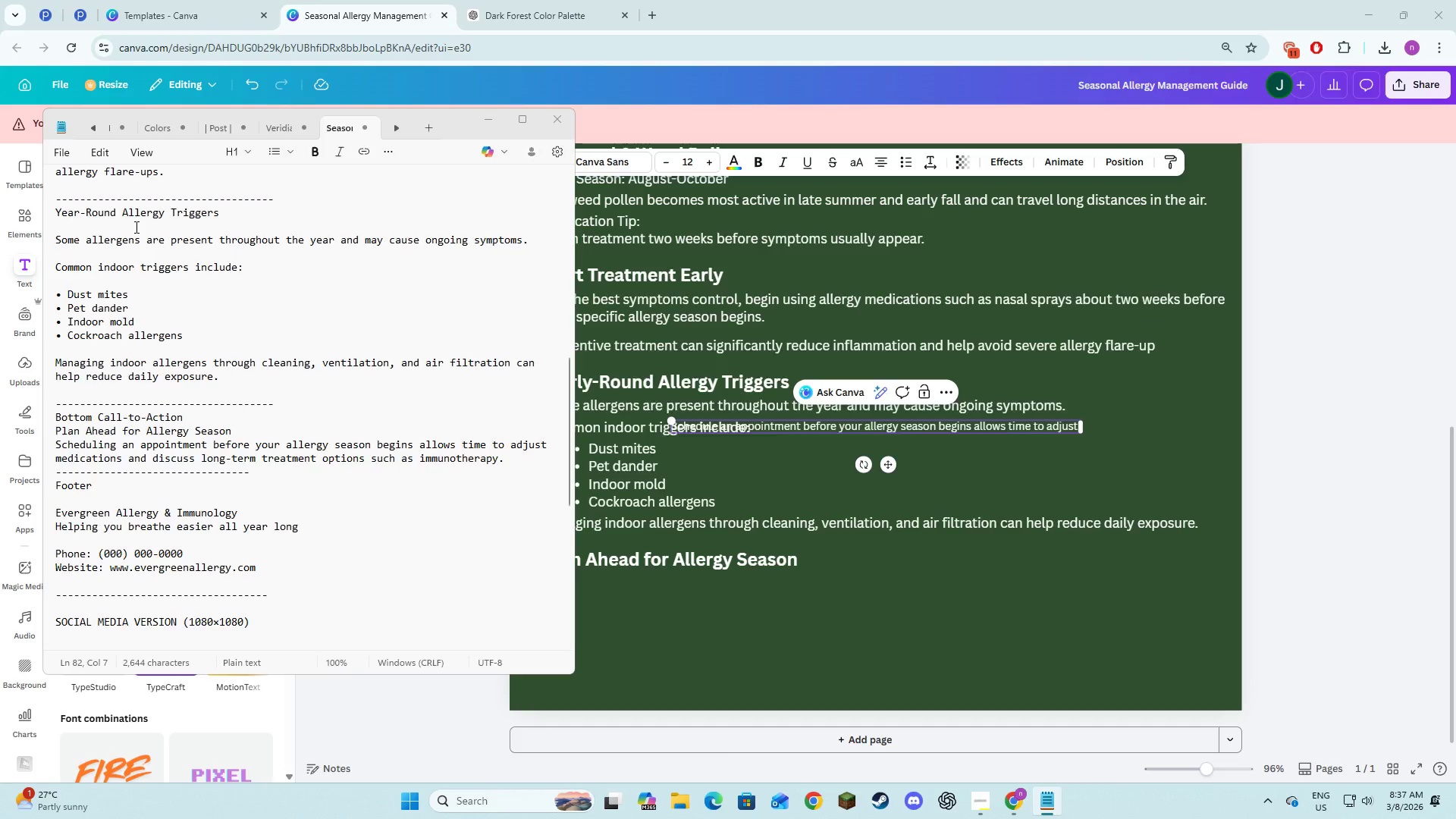 
key(Tab)
type(medication )
 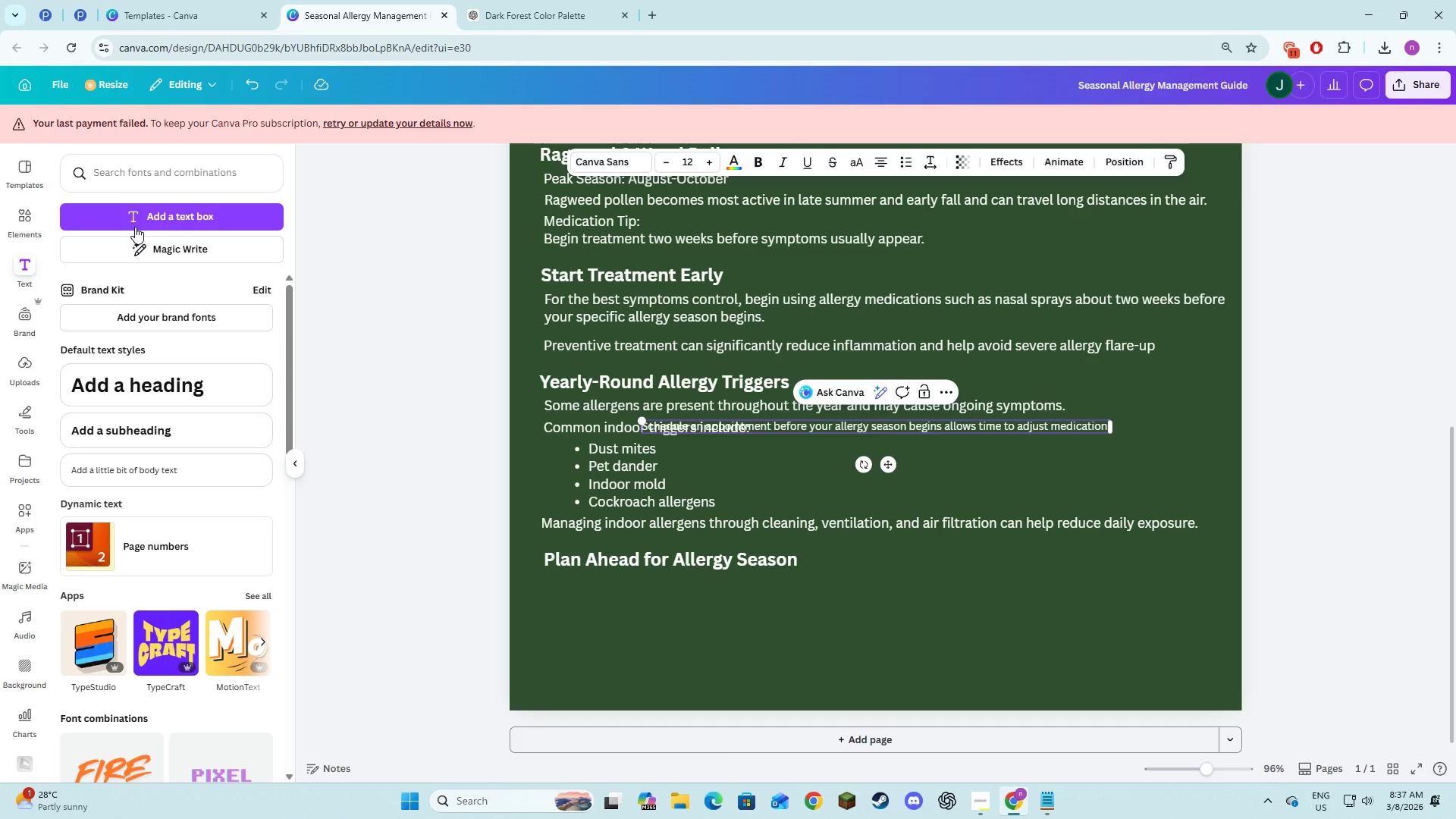 
key(Alt+AltLeft)
 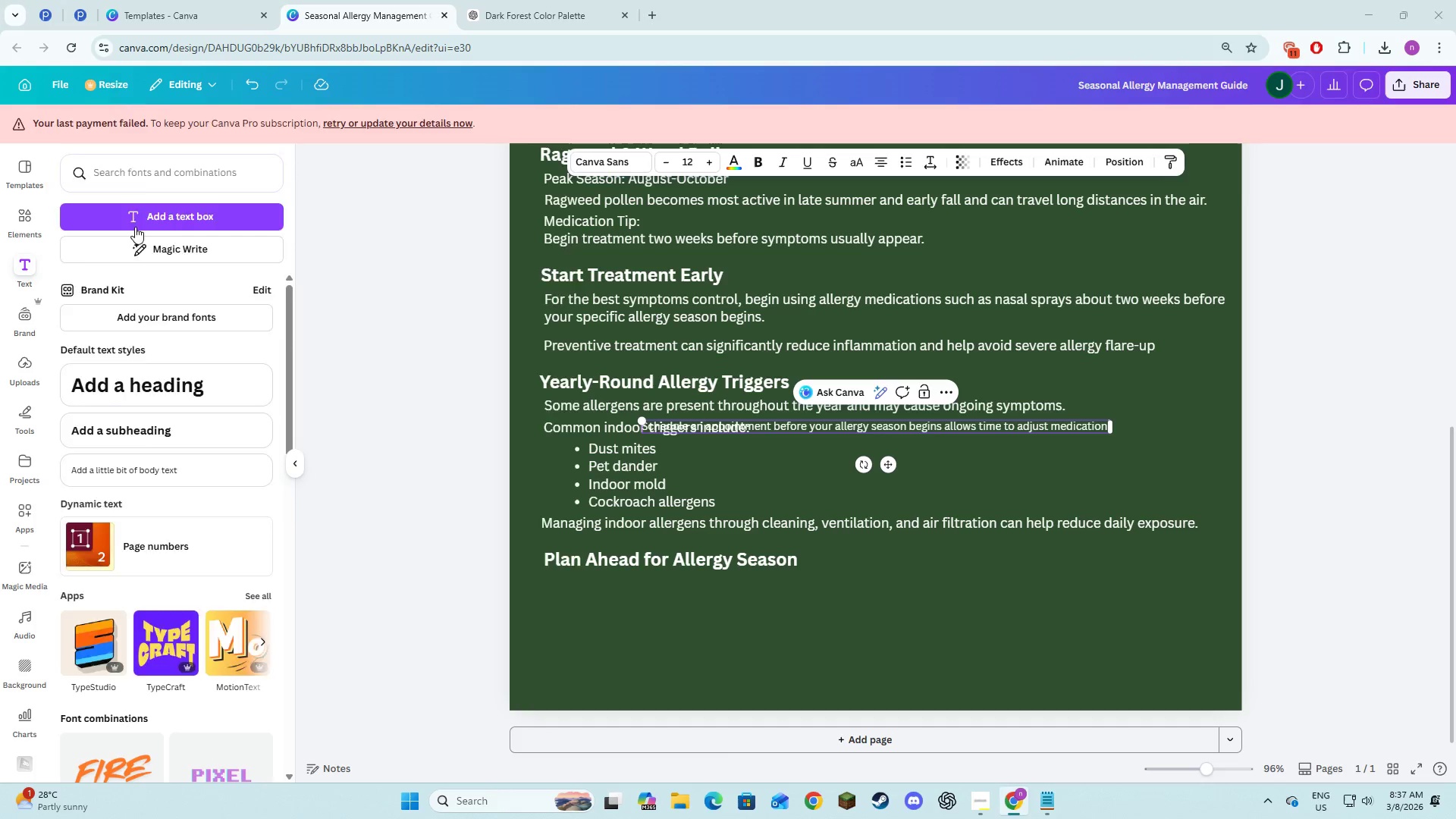 
key(Alt+Tab)
 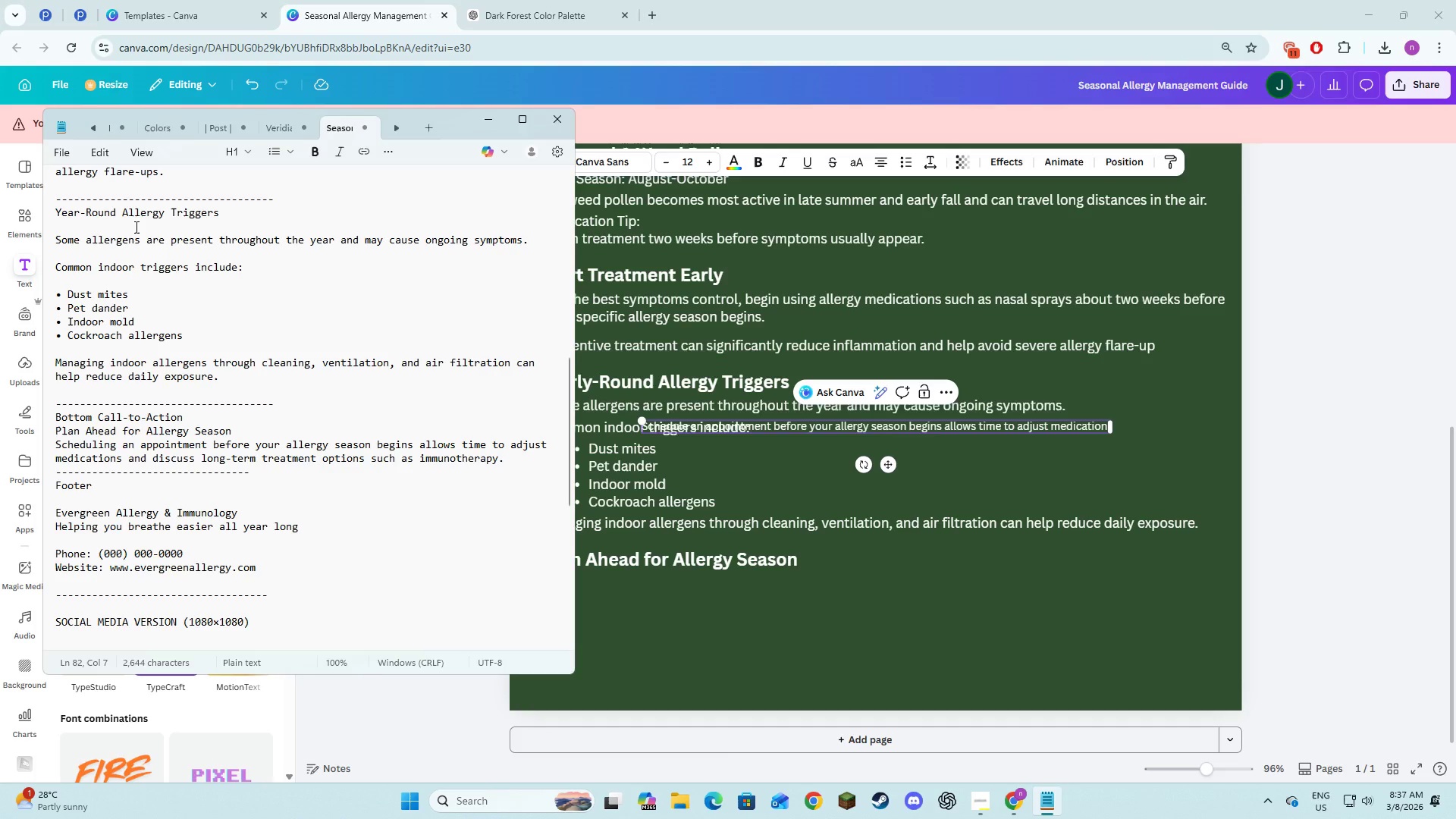 
key(Alt+AltLeft)
 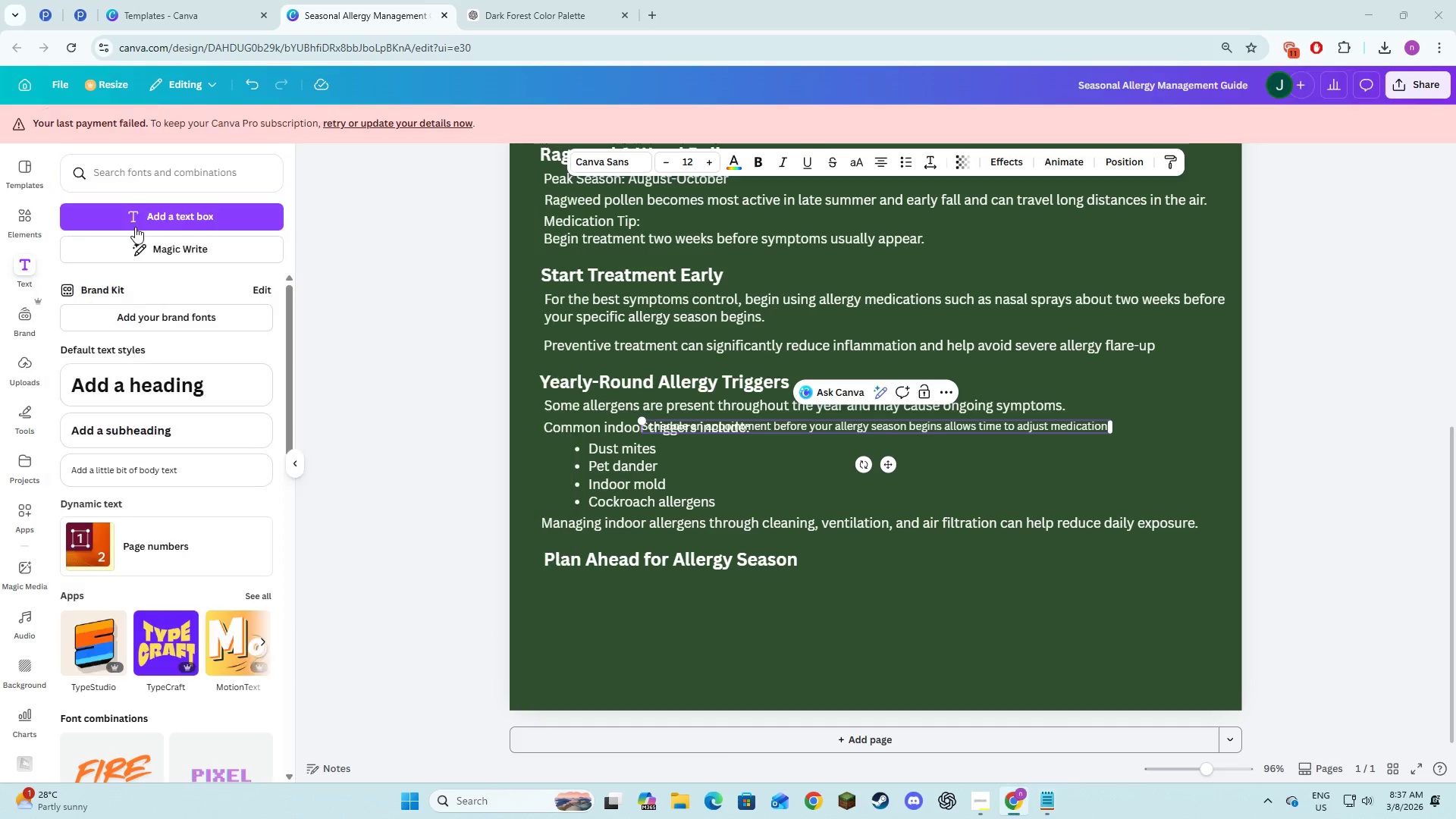 
key(Tab)
key(Backspace)
type(s and discuss )
 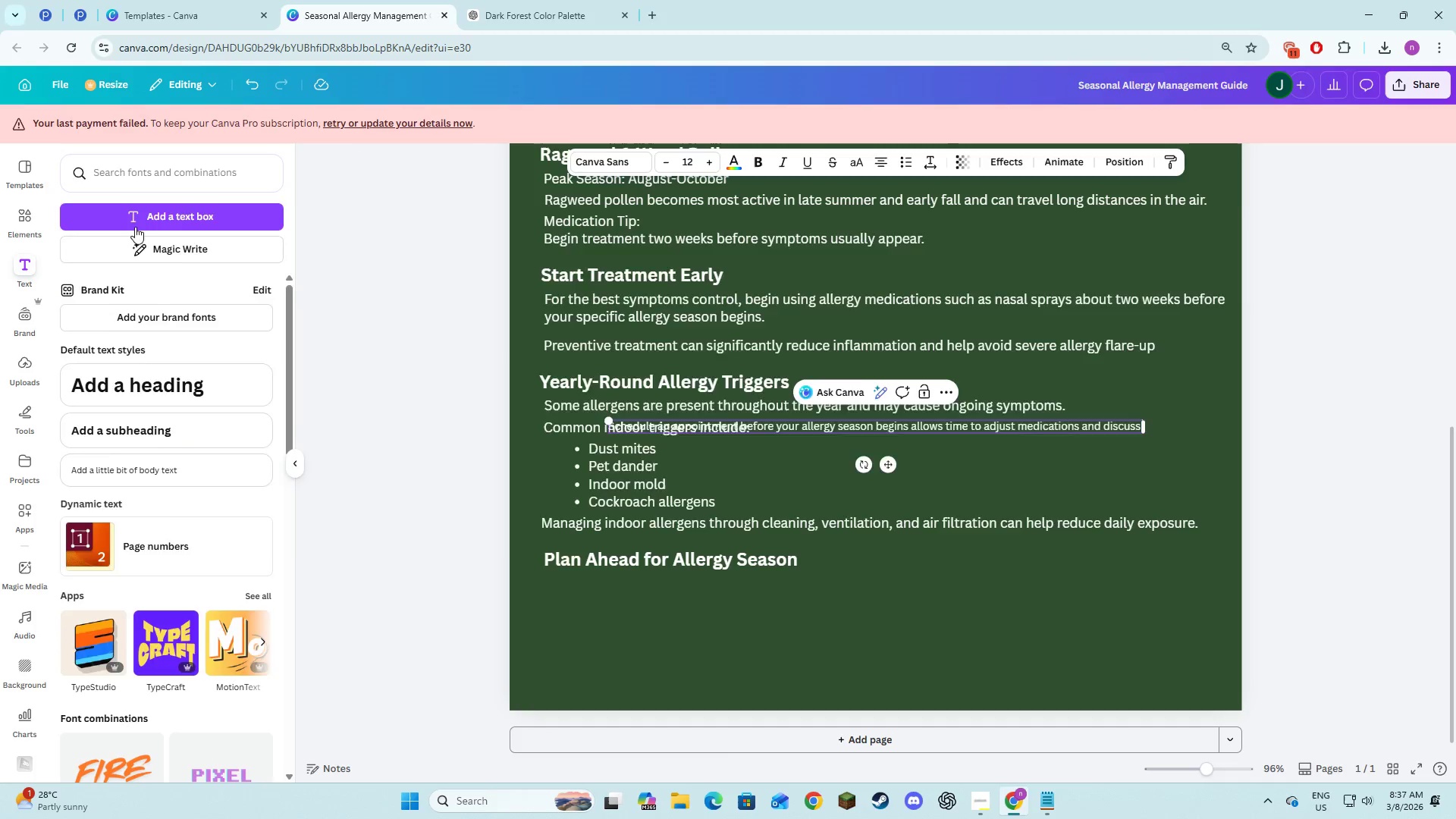 
key(Alt+AltLeft)
 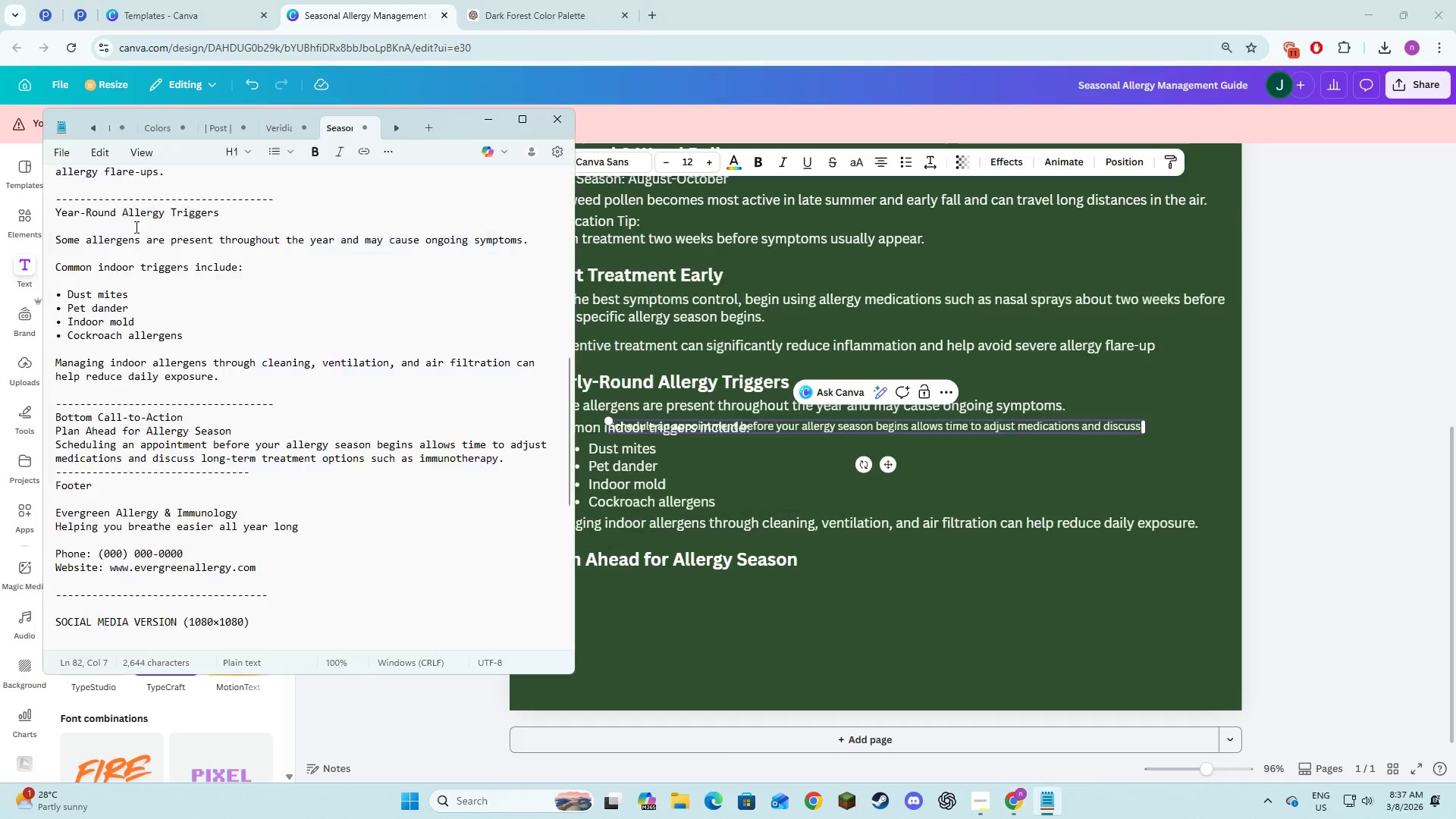 
key(Alt+Tab)
 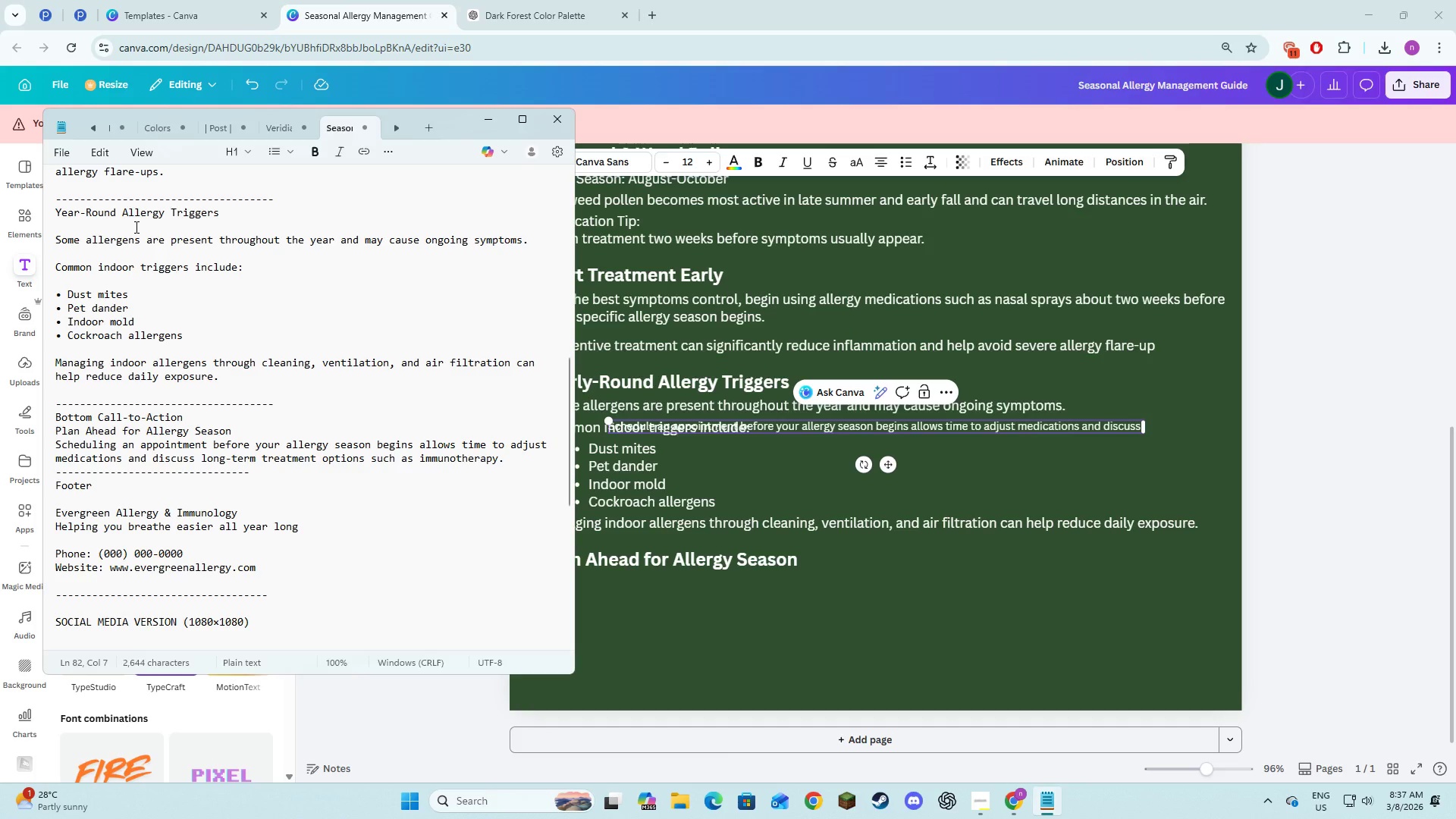 
key(Alt+AltLeft)
 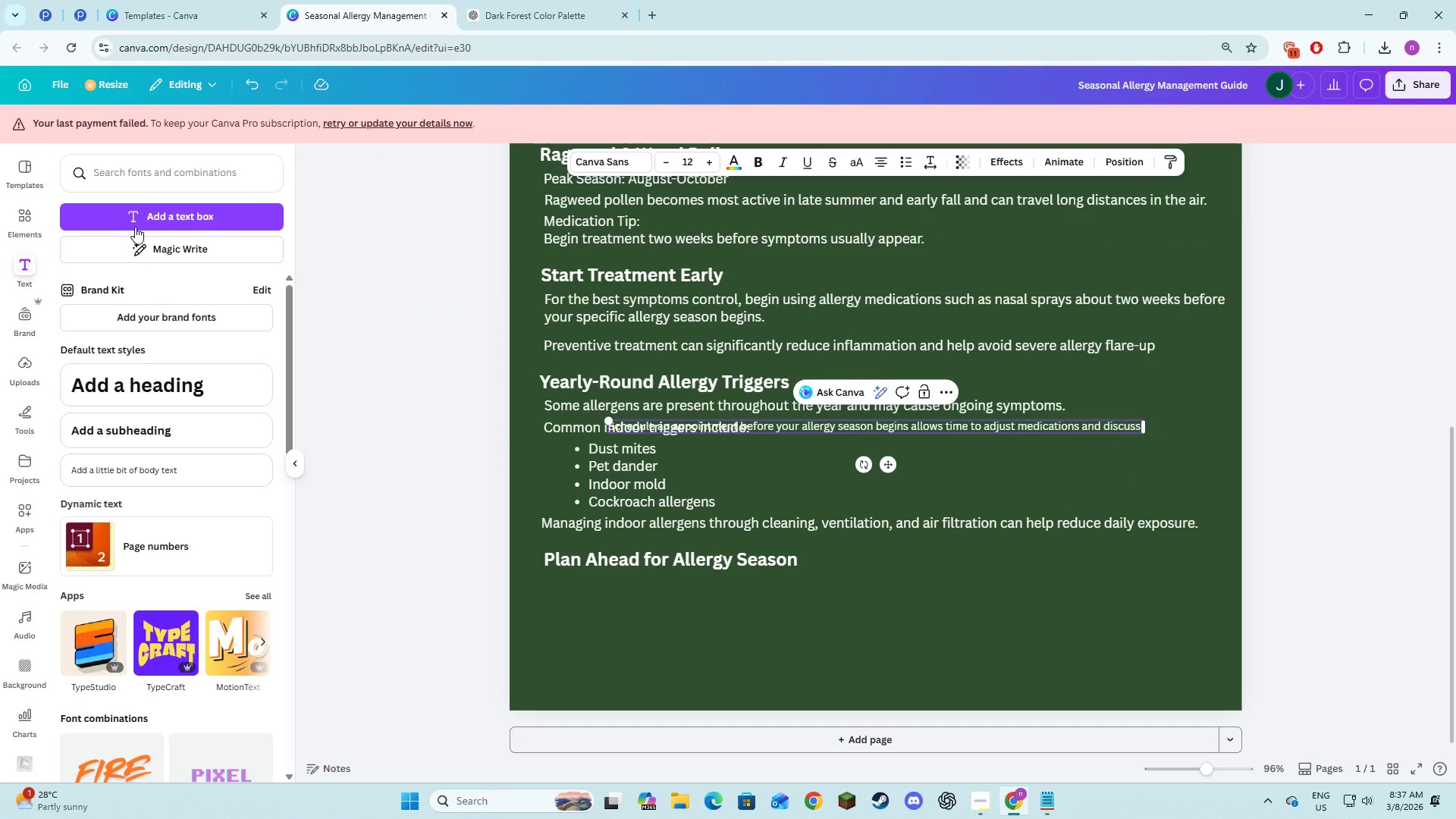 
key(Tab)
type(long-term )
 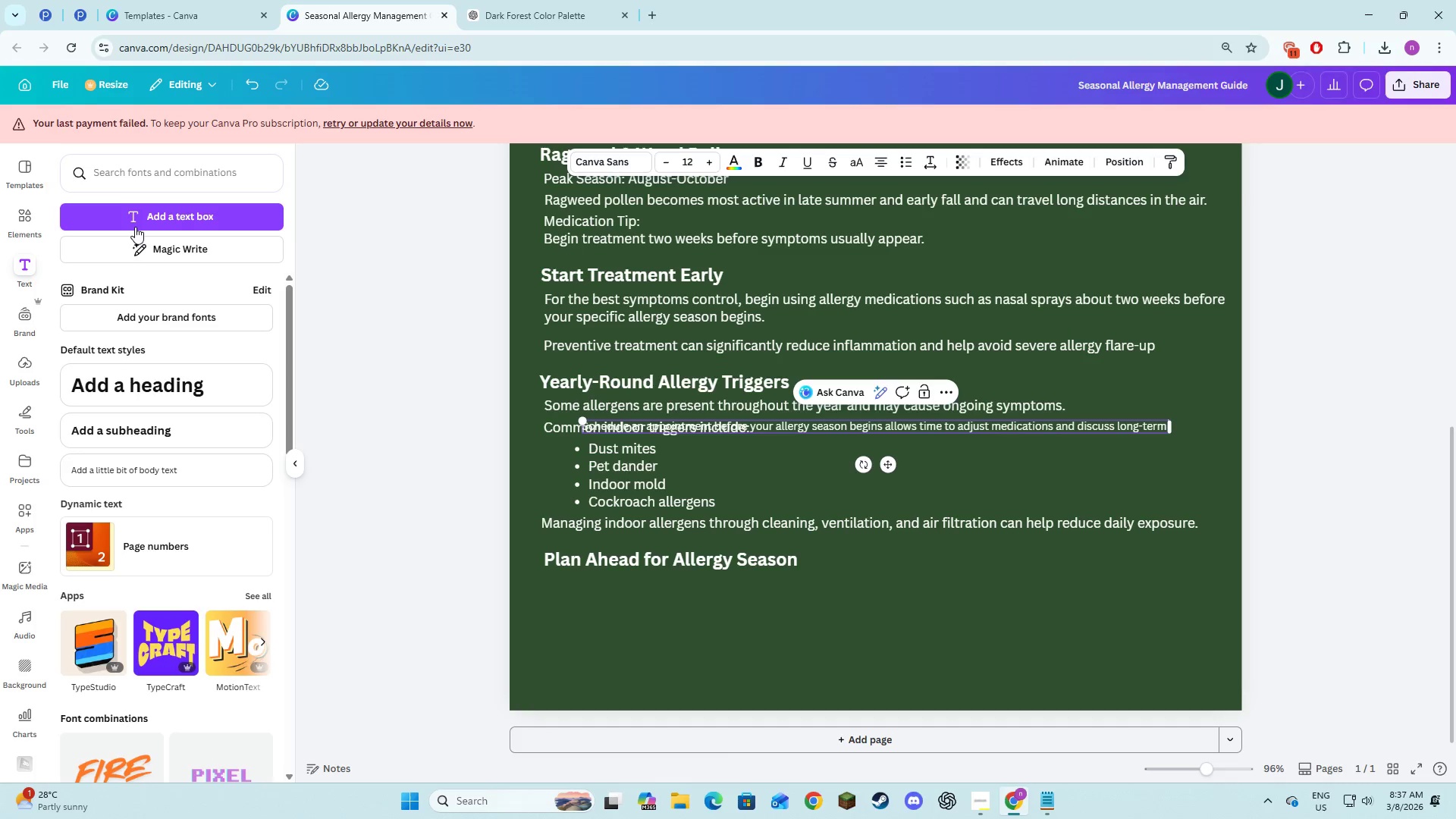 
key(Alt+AltLeft)
 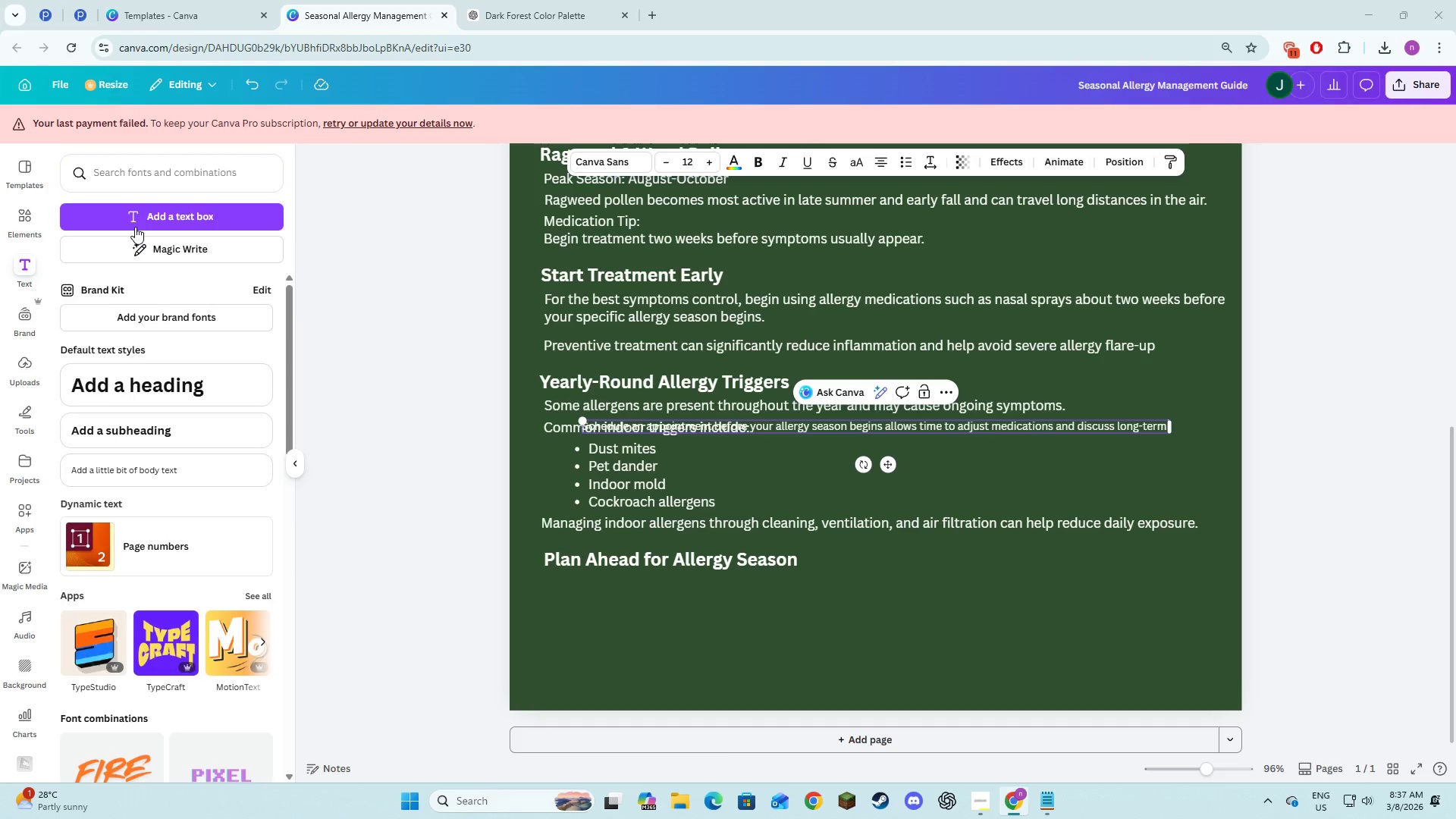 
key(Alt+Tab)
 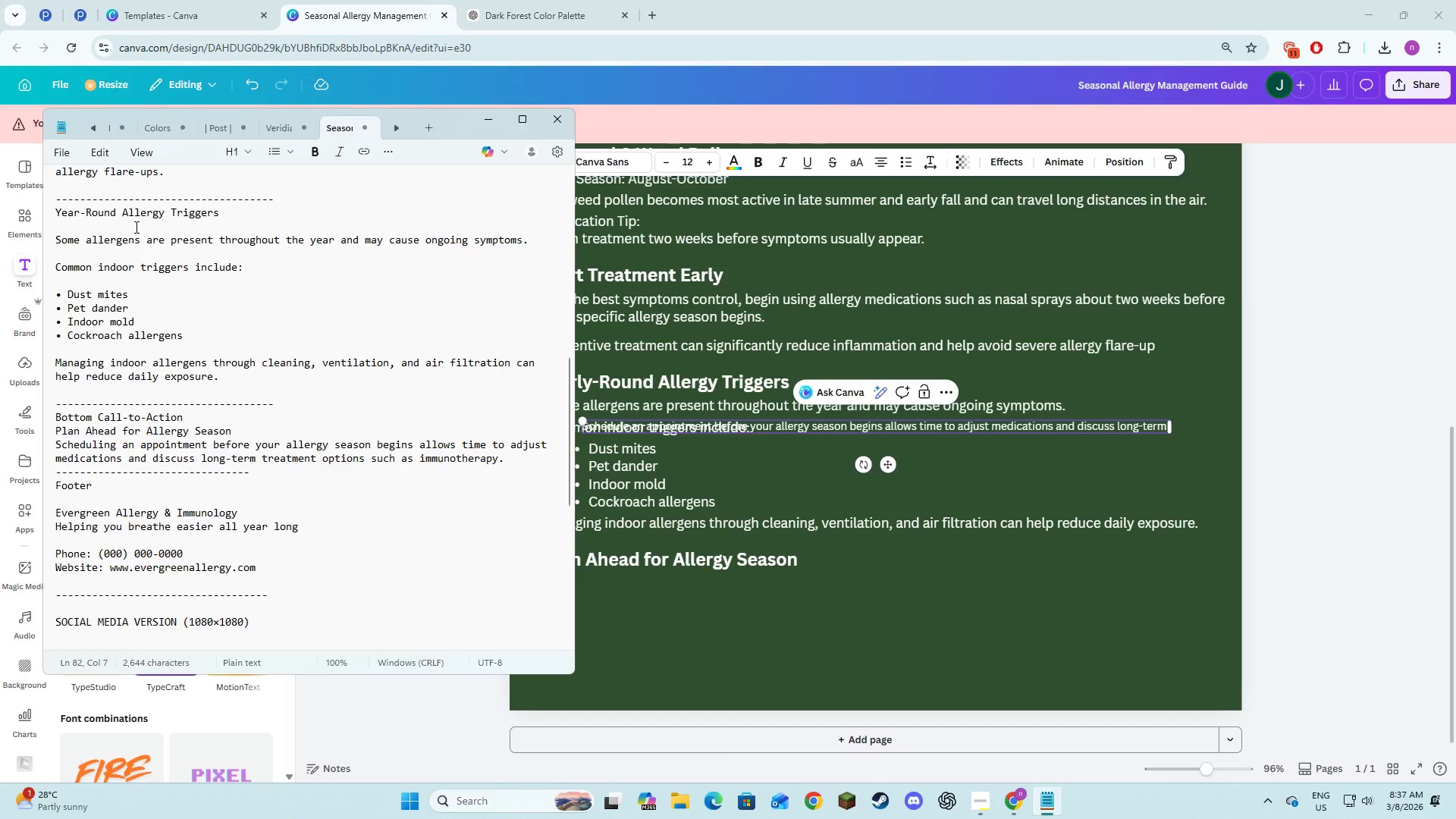 
key(Alt+AltLeft)
 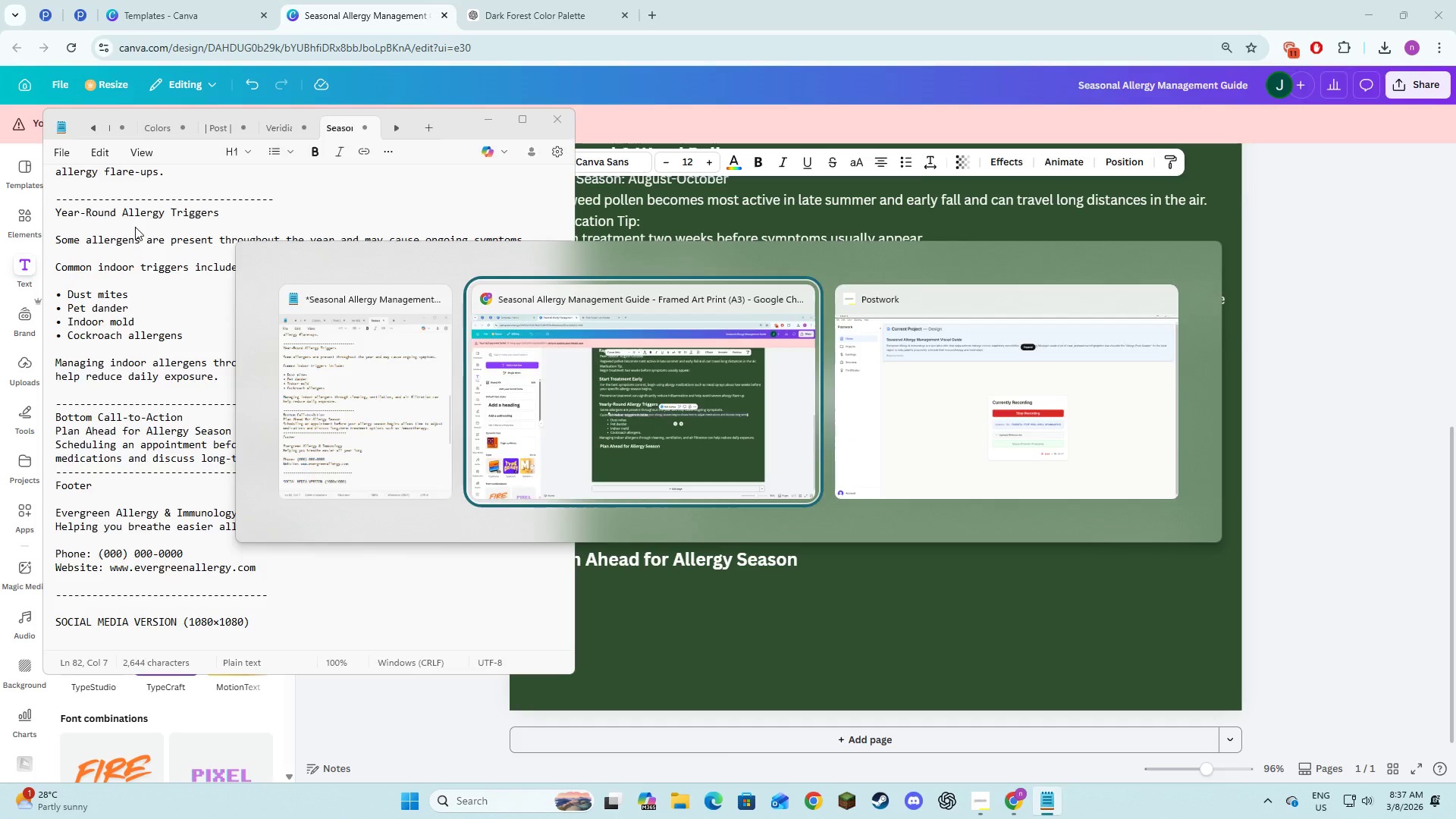 
key(Tab)
type(re)
key(Backspace)
key(Backspace)
type(treatment option )
 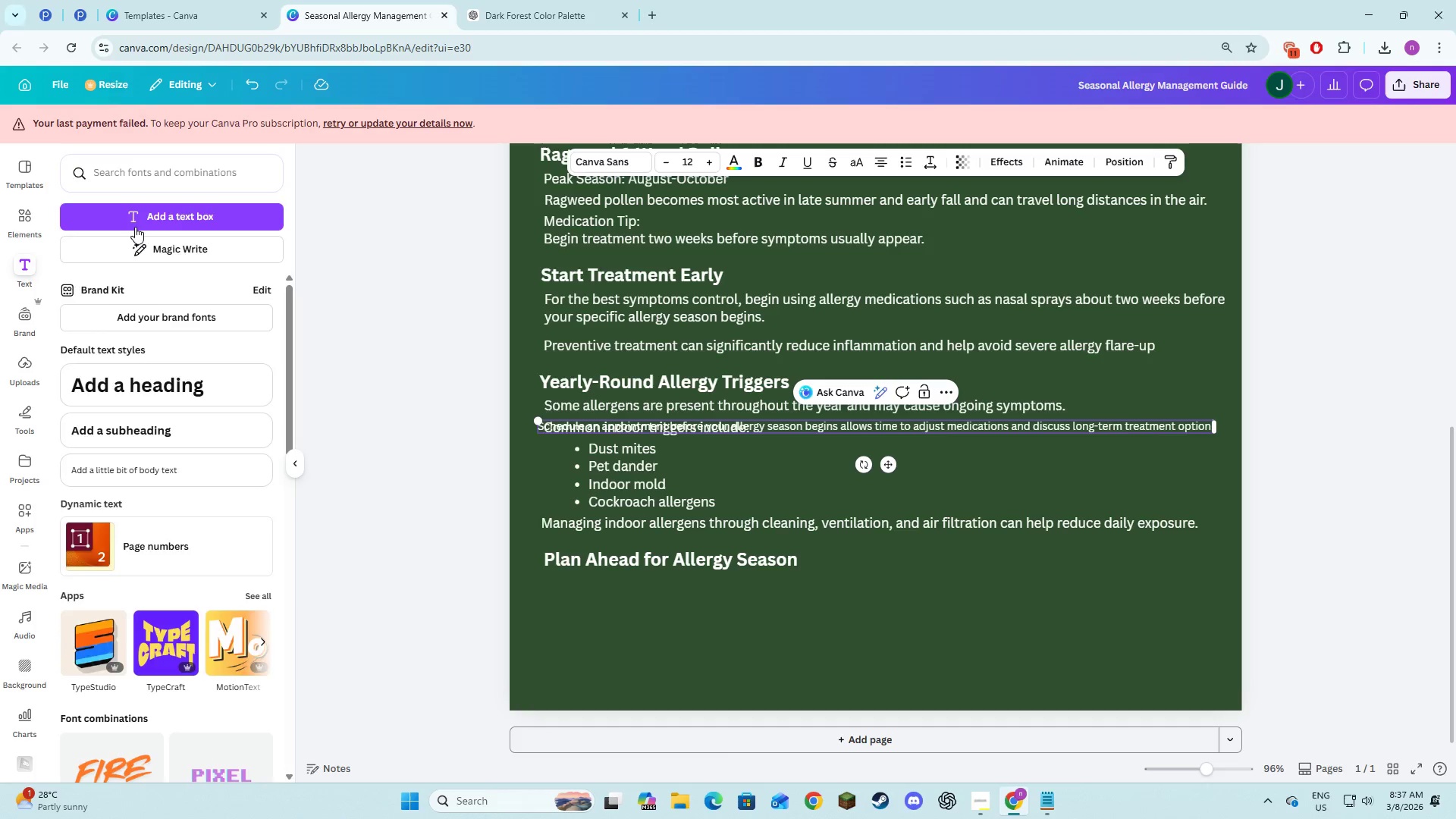 
key(Alt+AltLeft)
 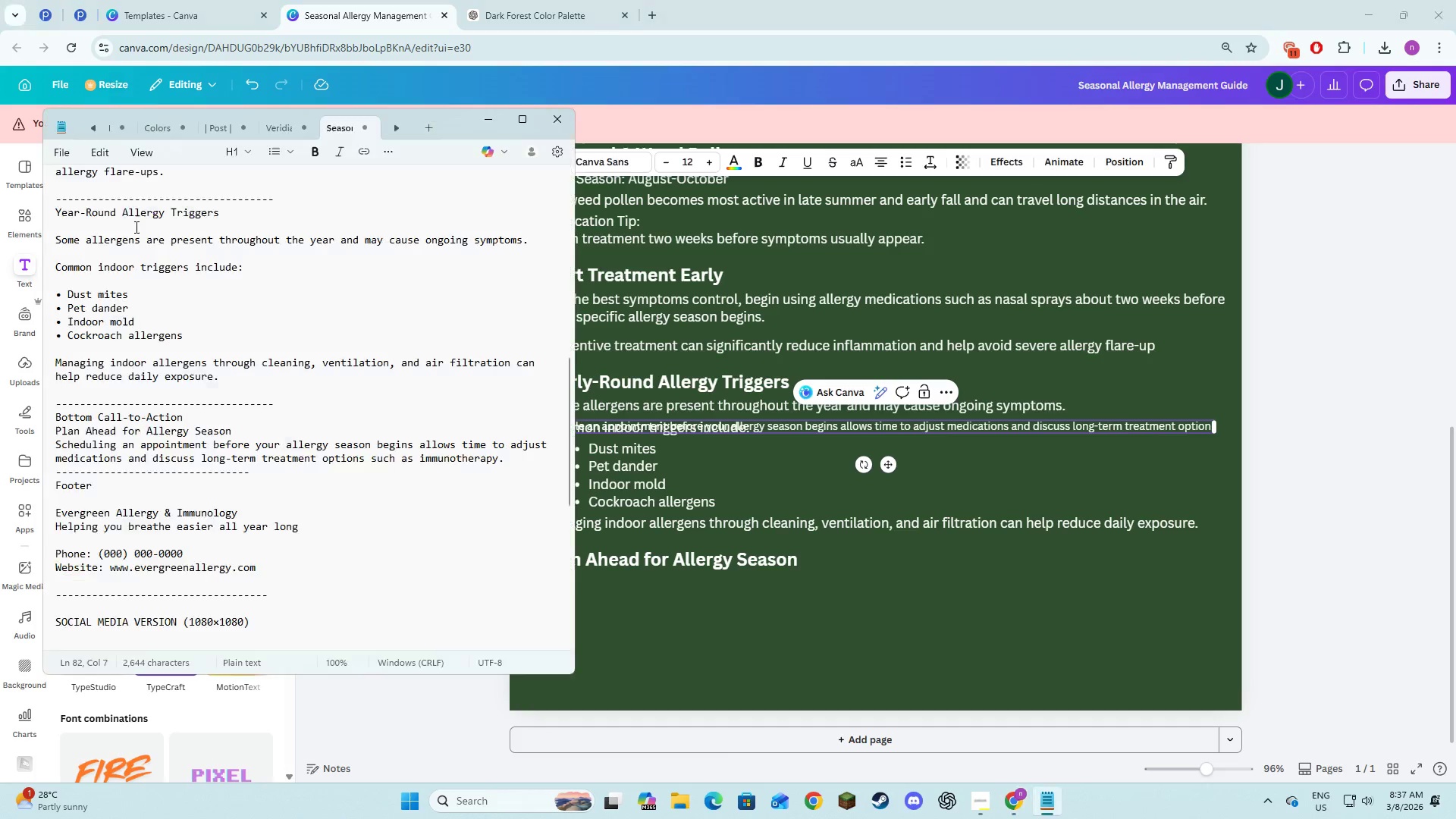 
key(Alt+Tab)
 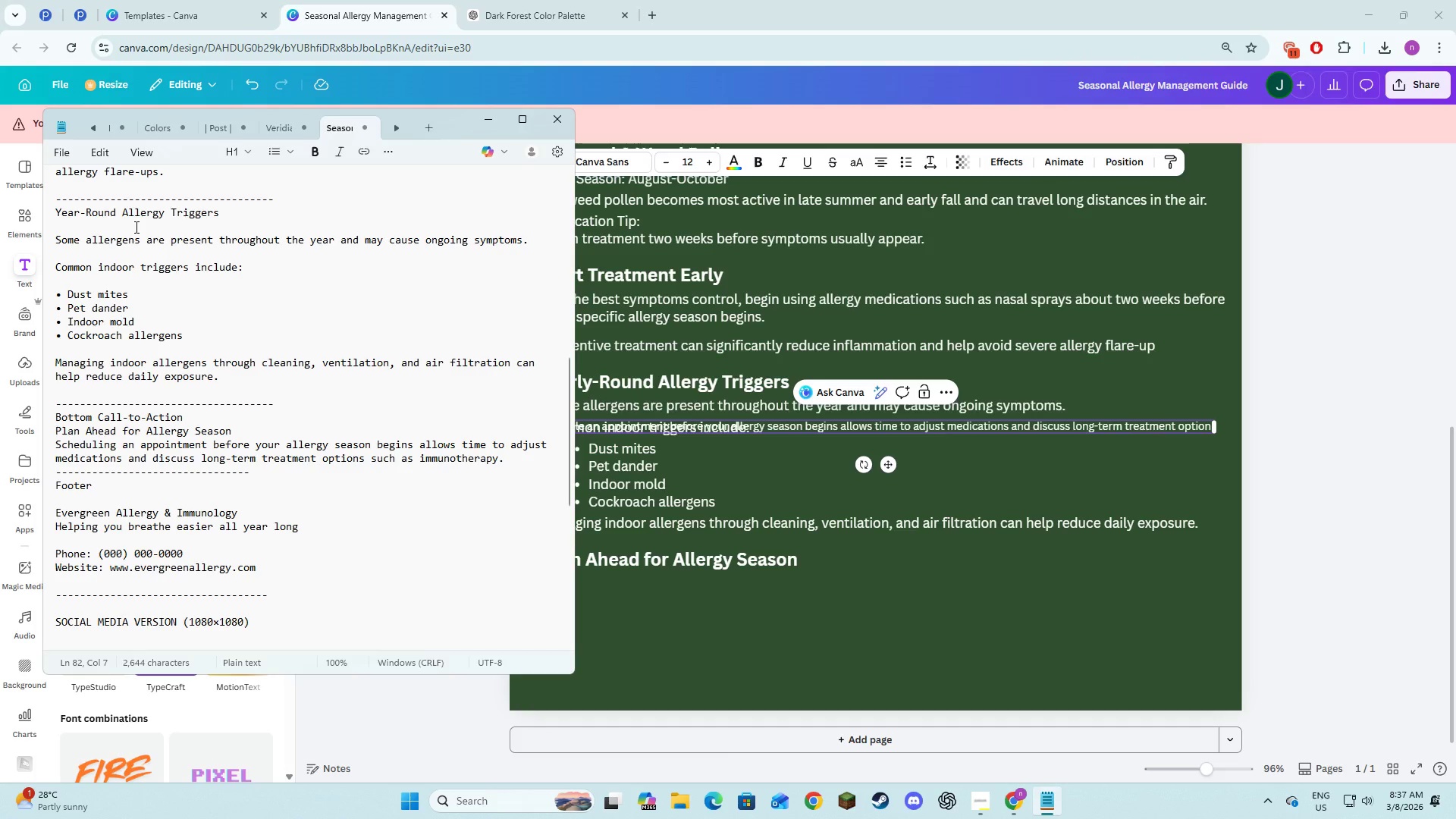 
key(Alt+AltLeft)
 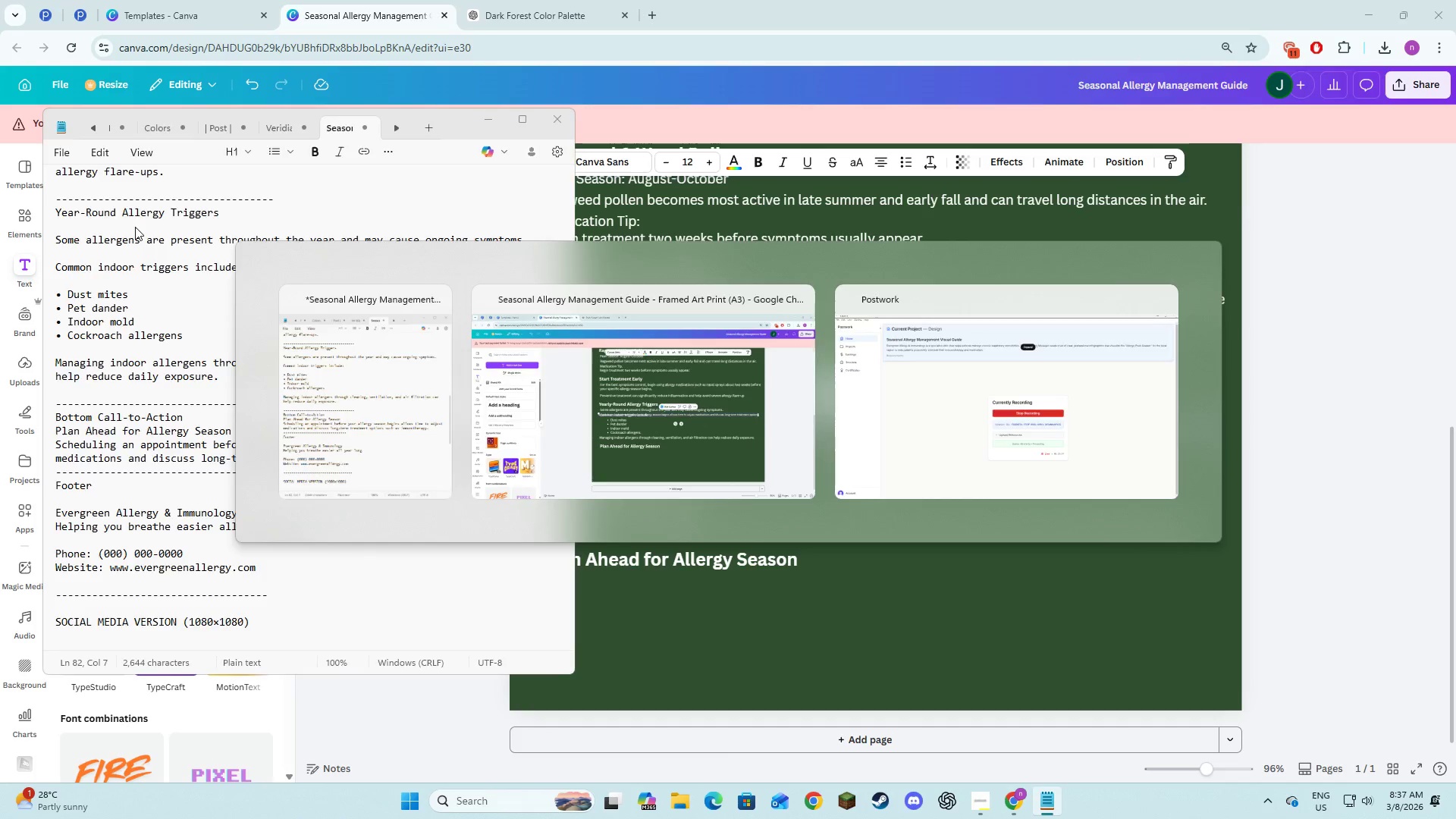 
key(Tab)
key(Backspace)
type(s sucj)
key(Backspace)
type(h )
 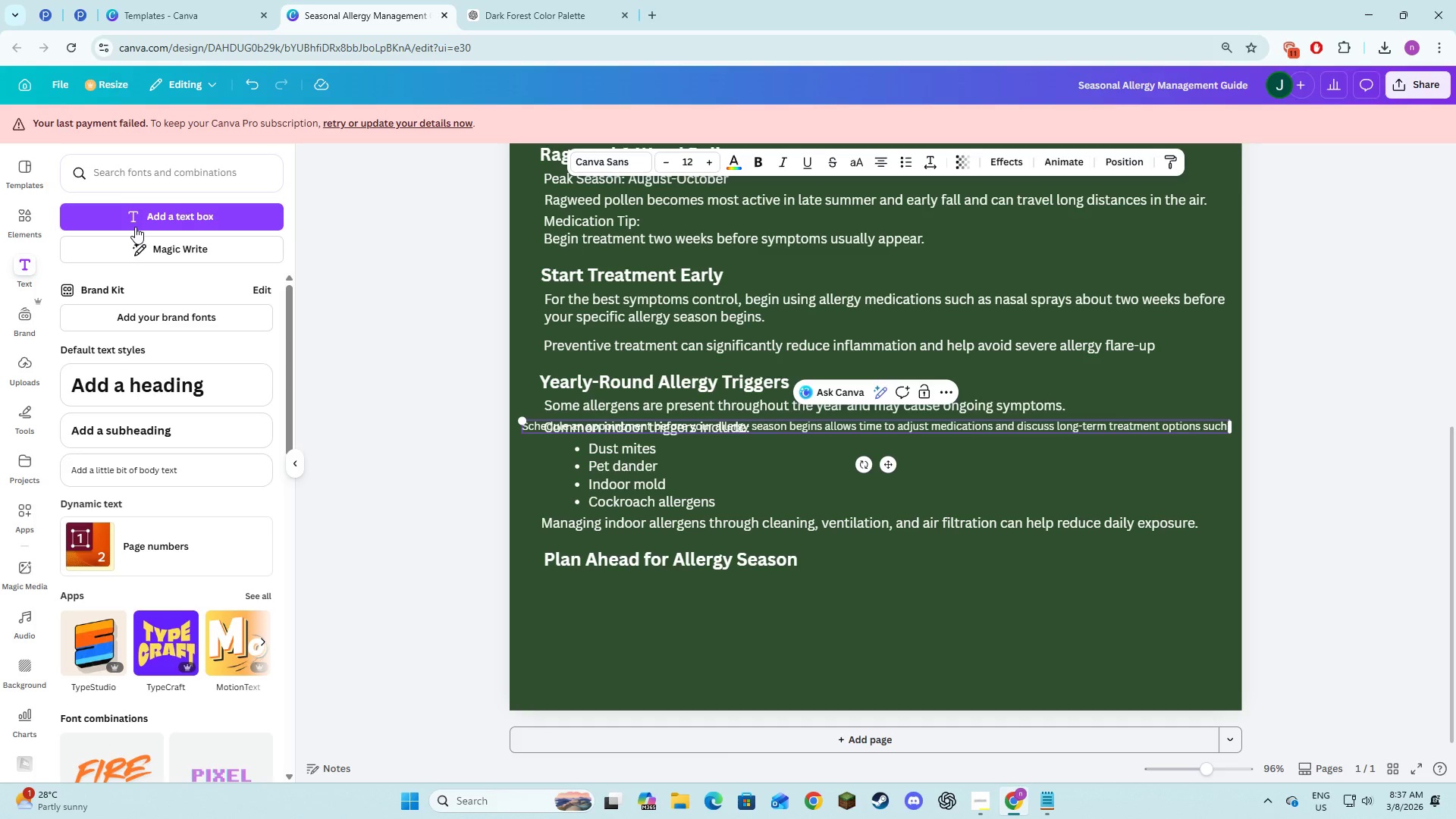 
key(Alt+AltLeft)
 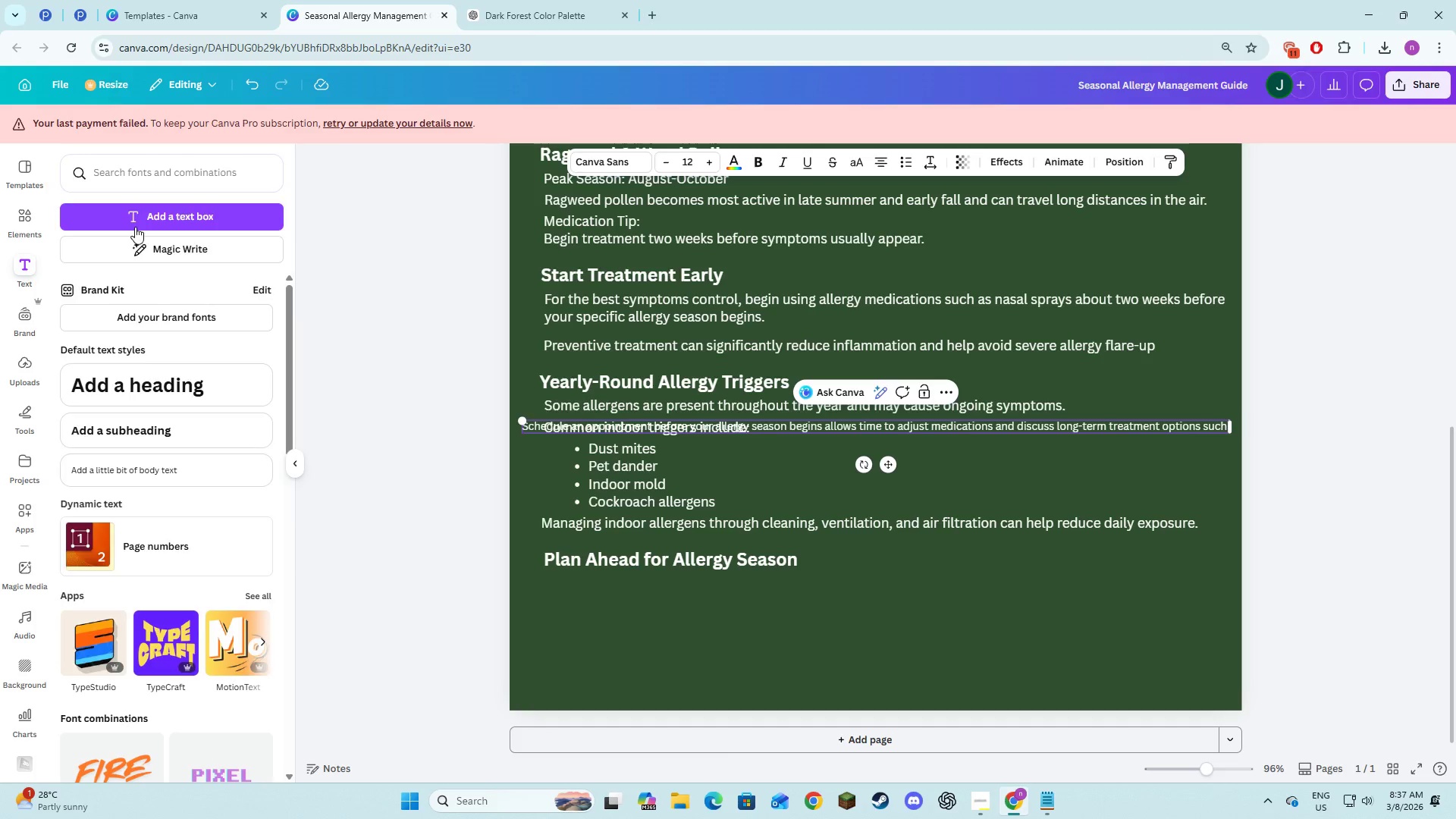 
key(Alt+Tab)
 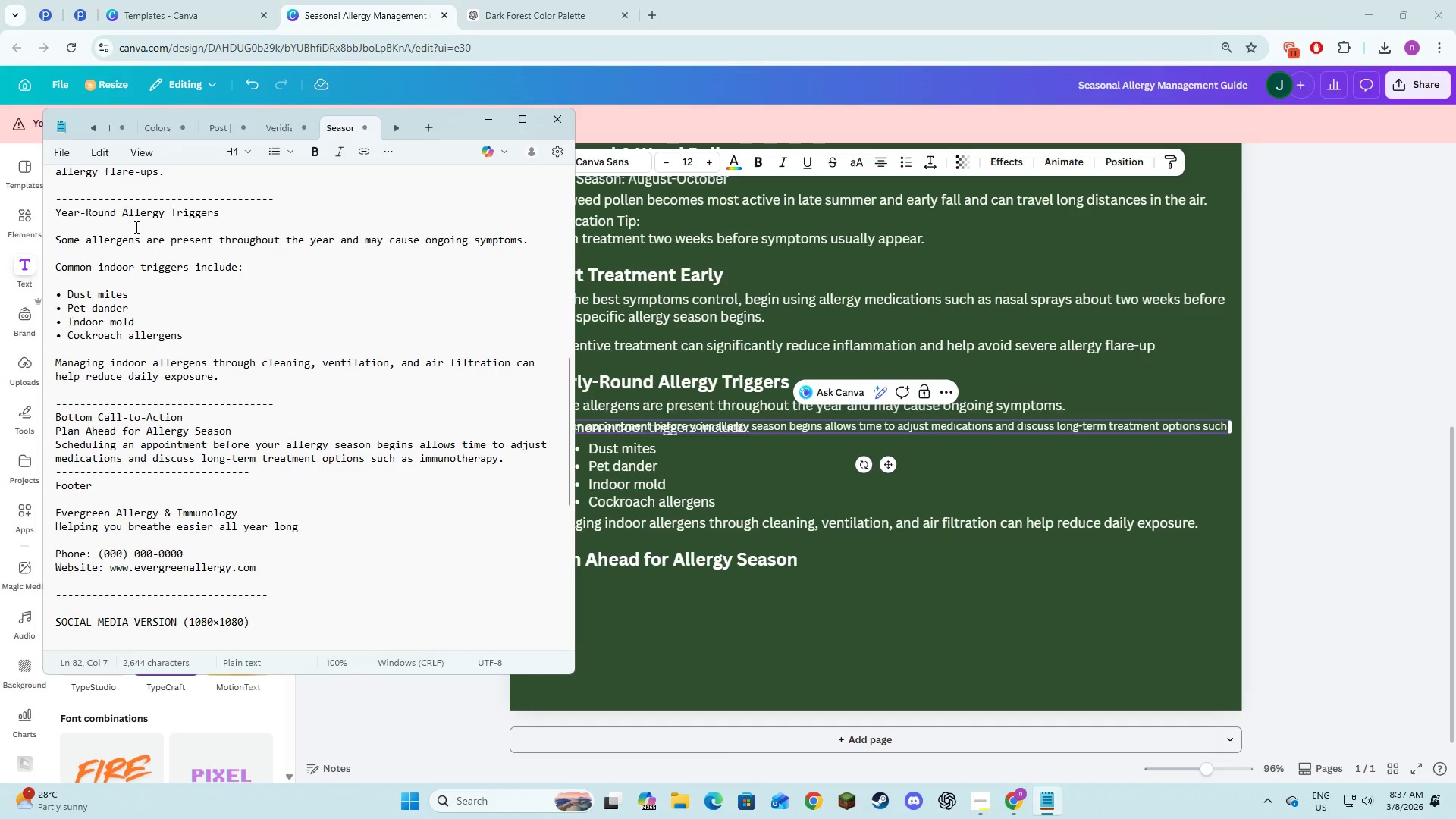 
key(Alt+AltLeft)
 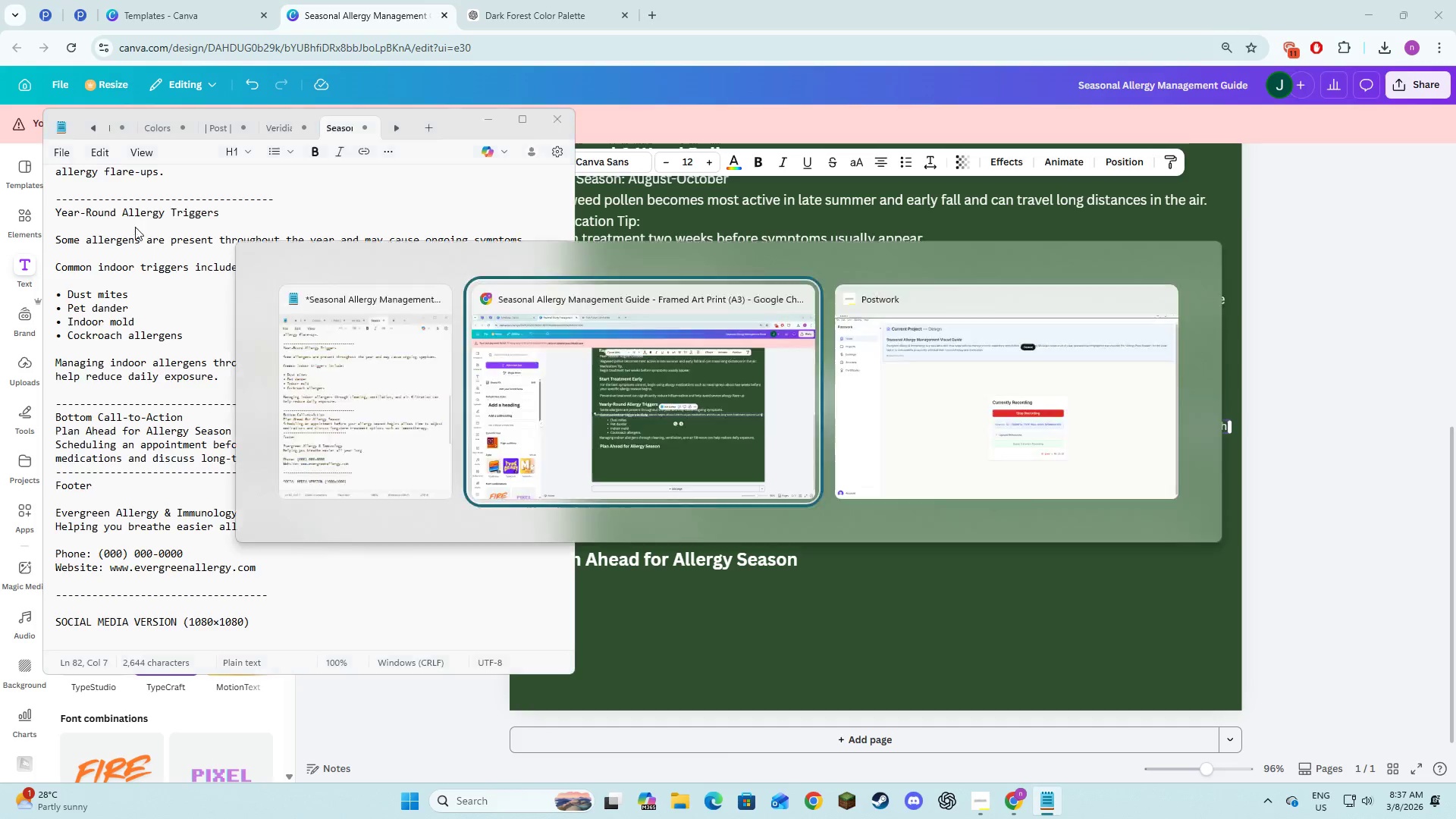 
key(Tab)
type(as )
 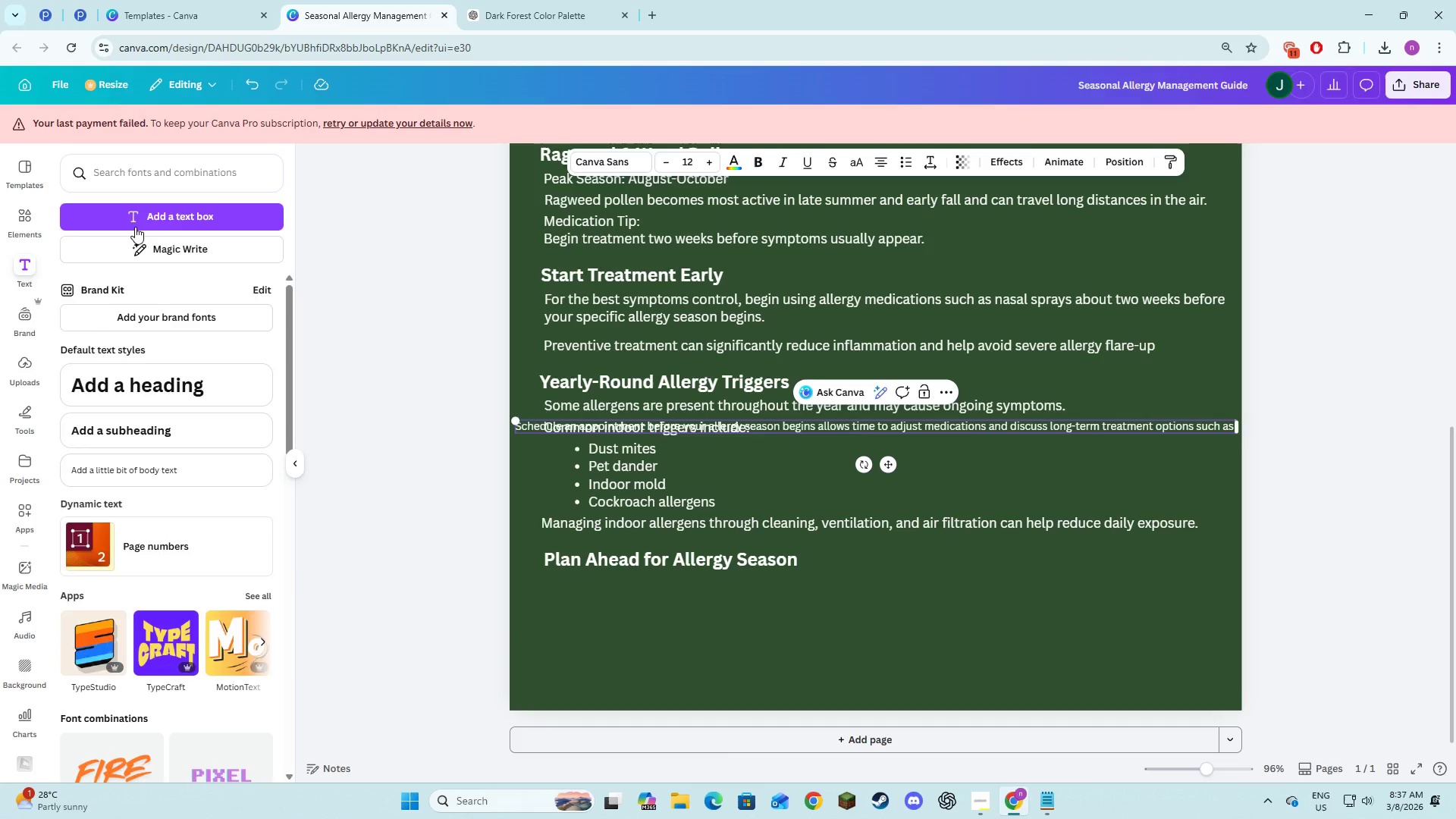 
key(Alt+AltLeft)
 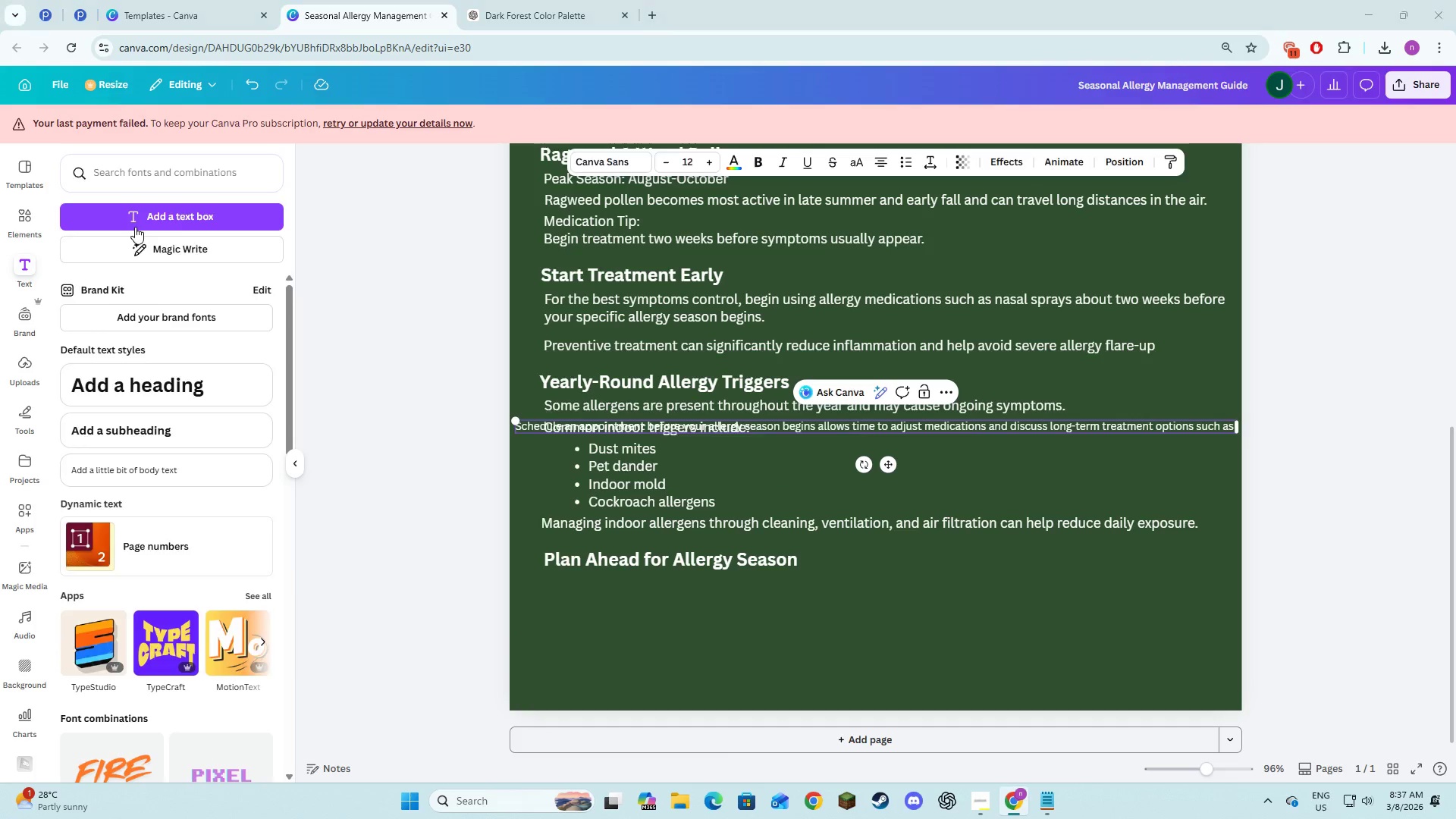 
key(Alt+Tab)
 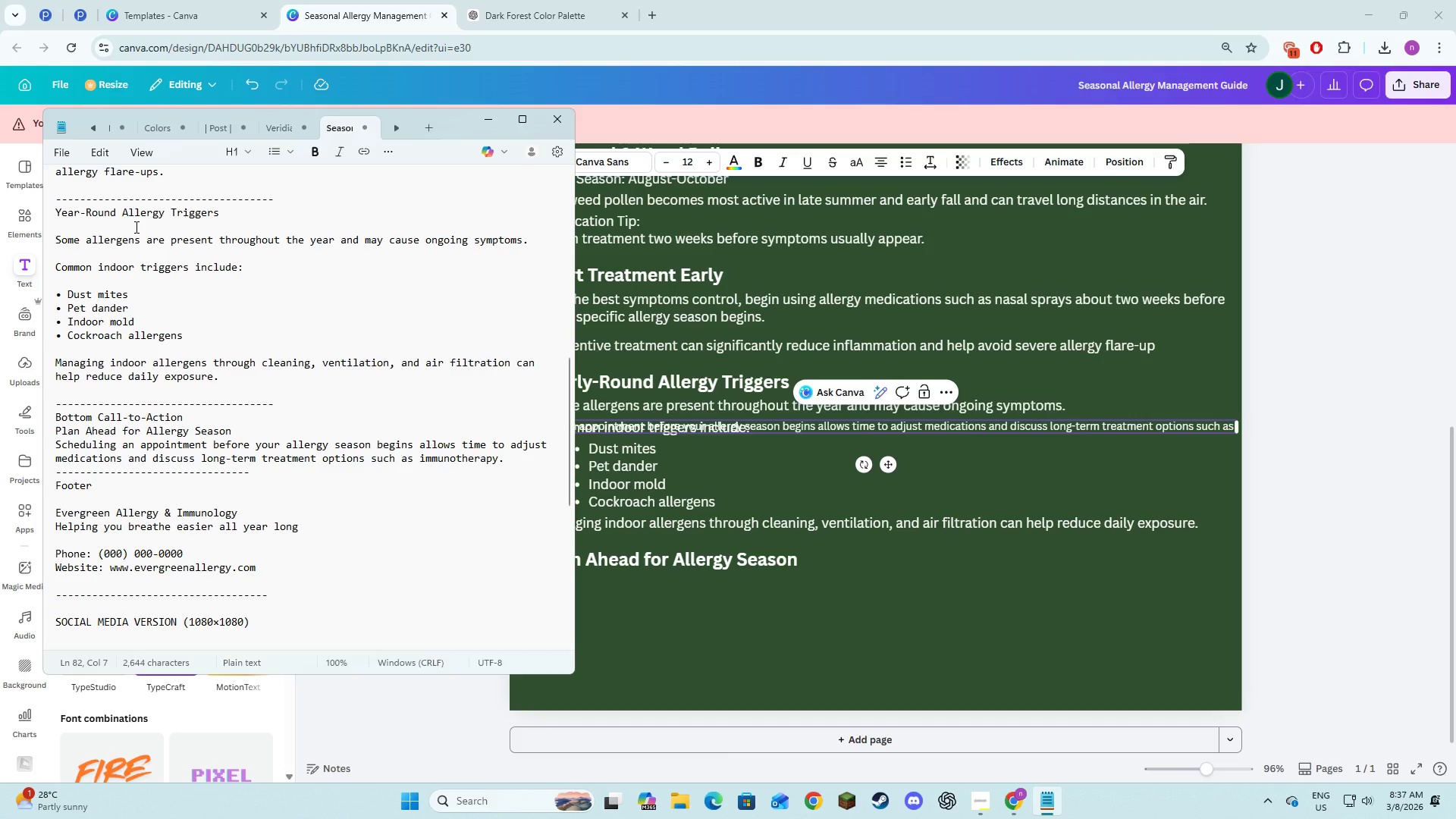 
key(Alt+AltLeft)
 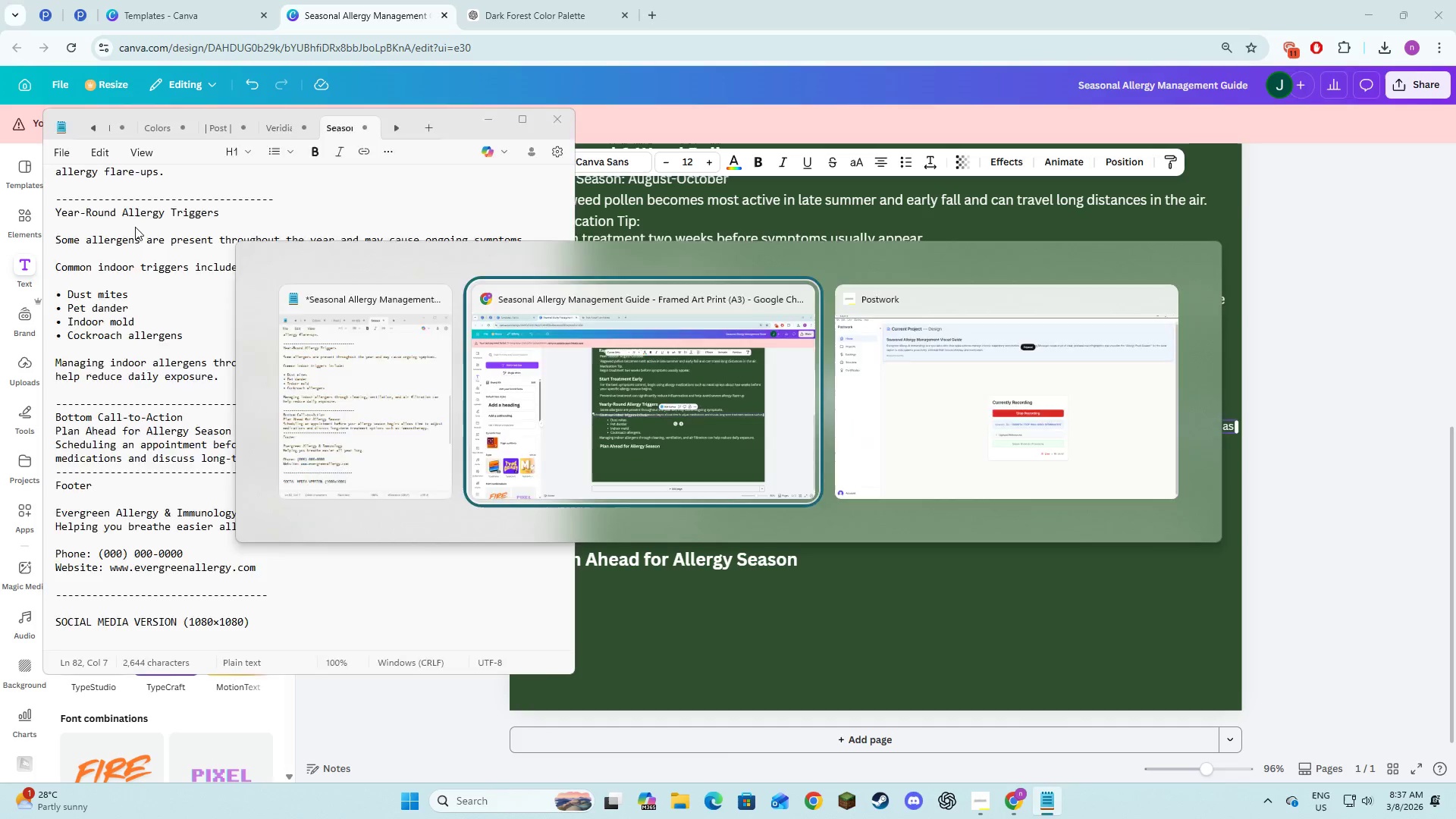 
key(Tab)
type(immunotheraphy)
 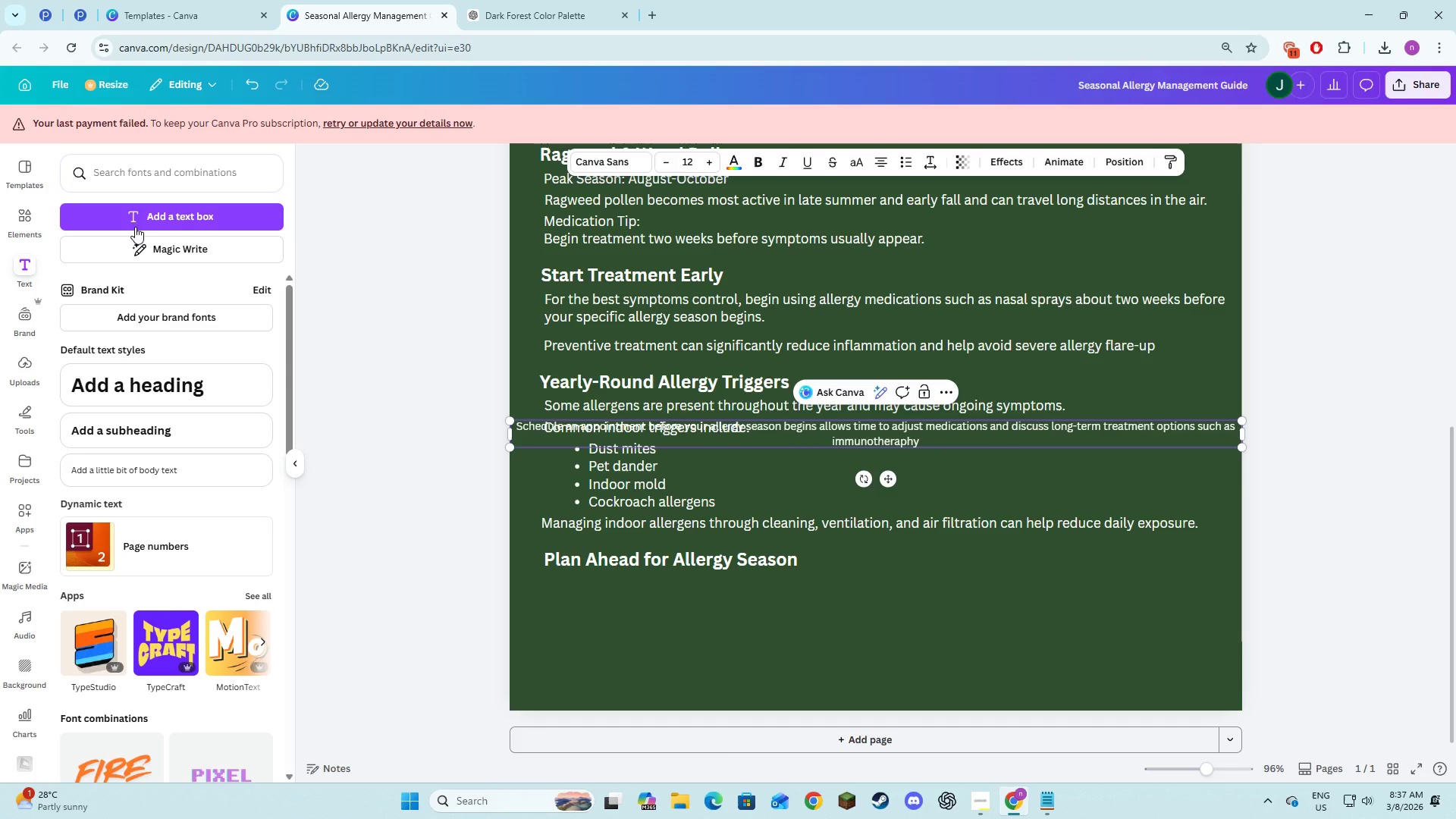 
key(Control+A)
 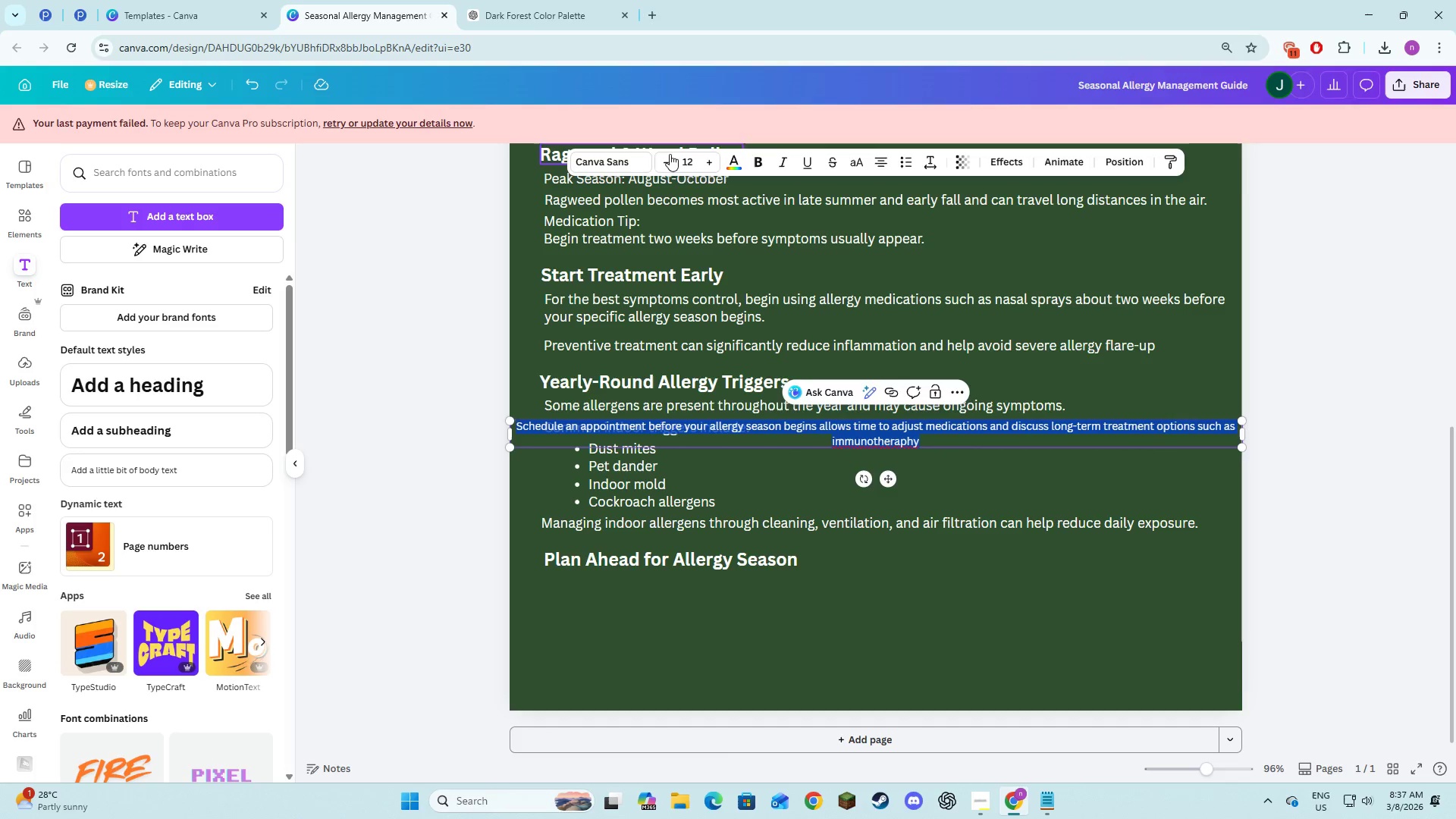 
double_click([711, 164])
 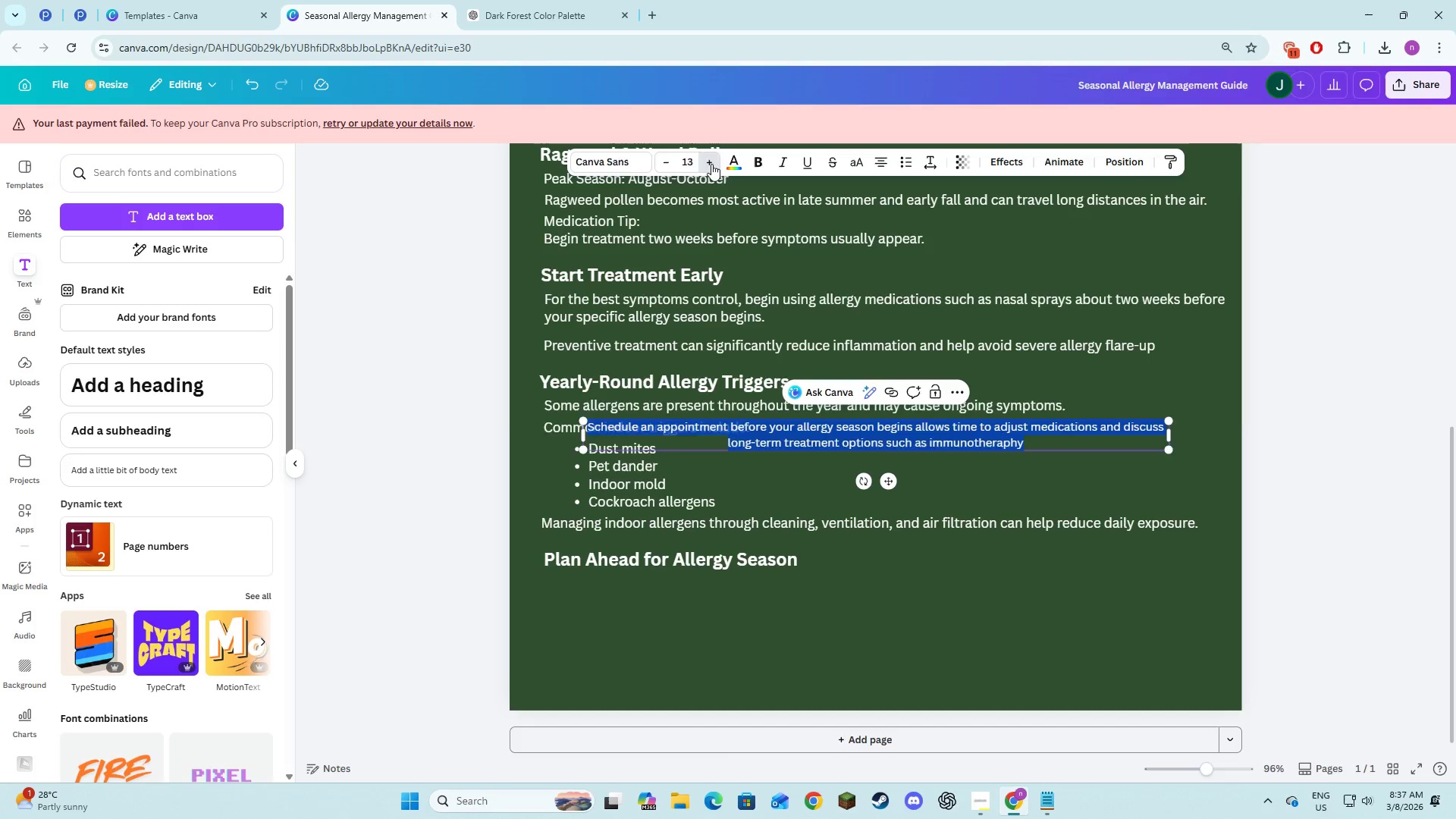 
triple_click([711, 164])
 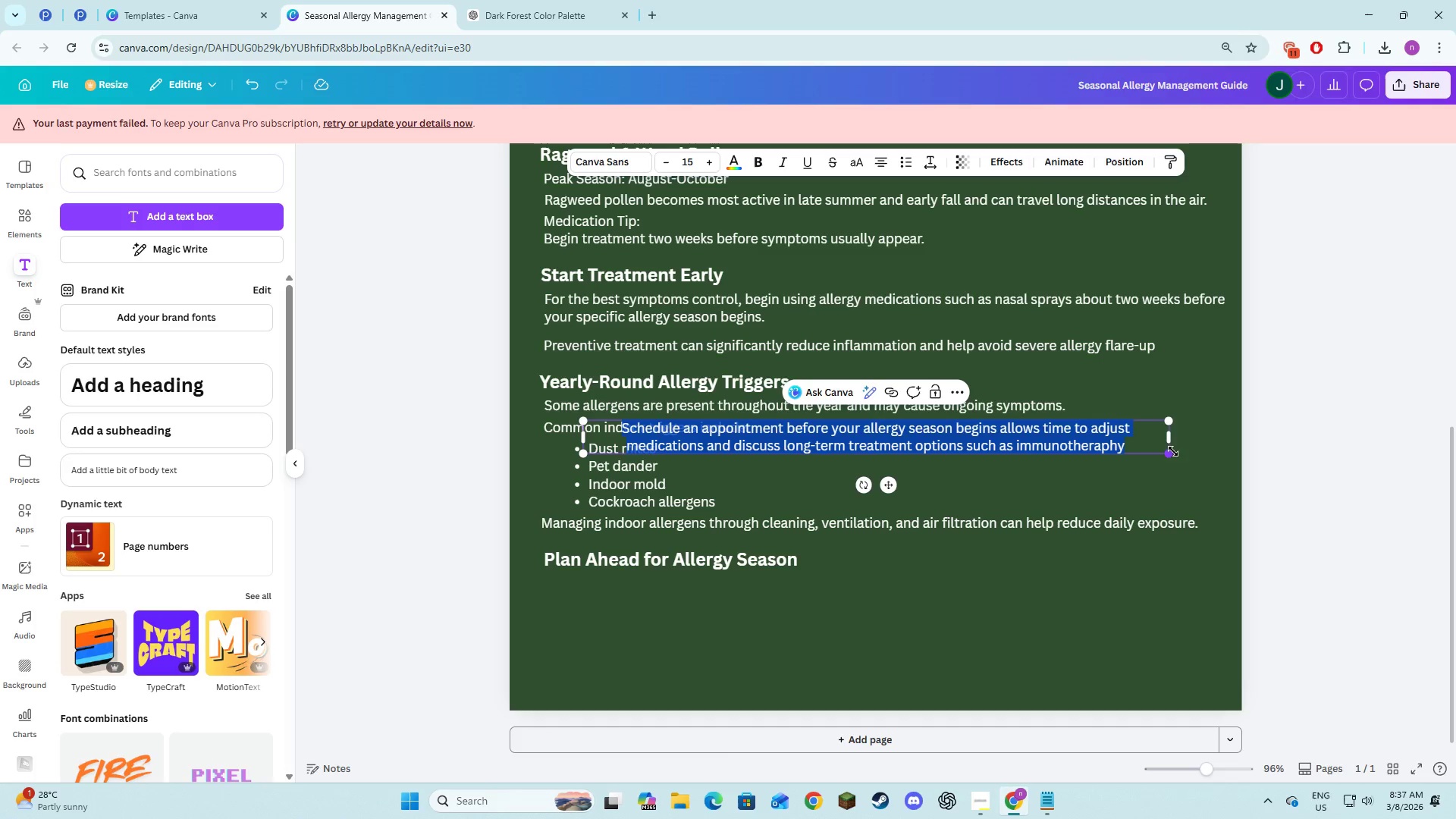 
left_click_drag(start_coordinate=[1172, 438], to_coordinate=[1086, 453])
 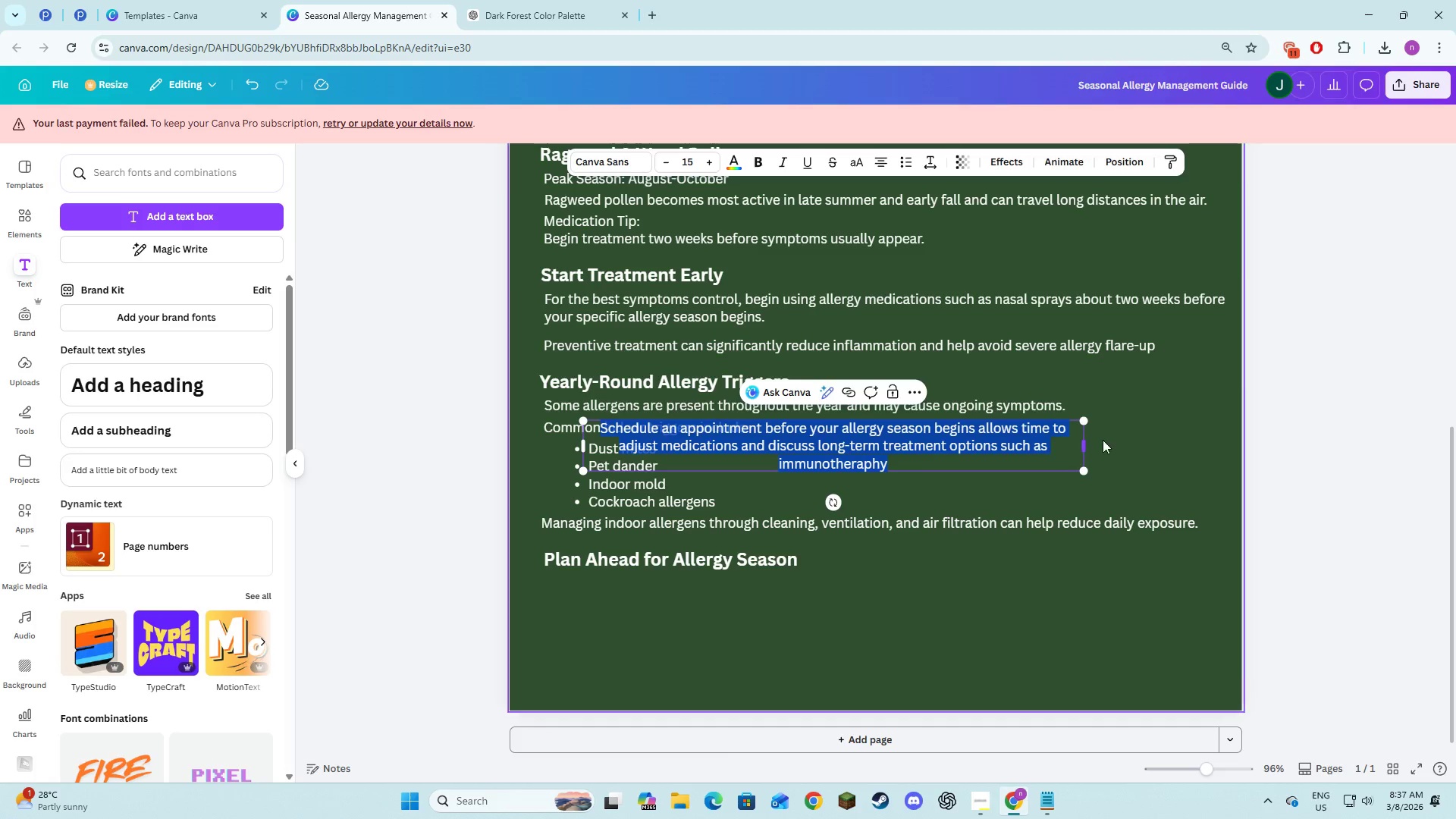 
left_click_drag(start_coordinate=[1086, 444], to_coordinate=[1141, 450])
 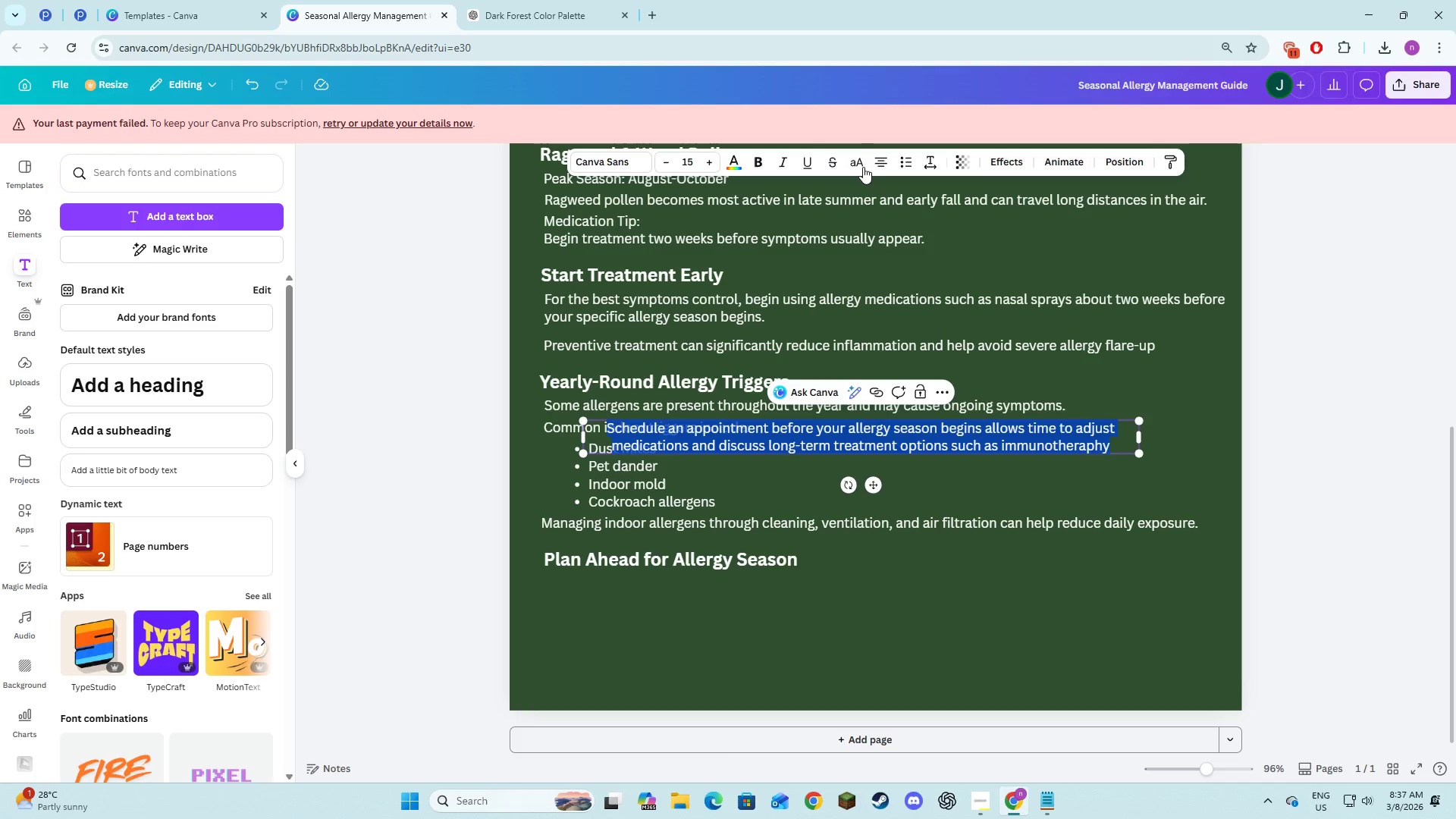 
left_click([872, 158])
 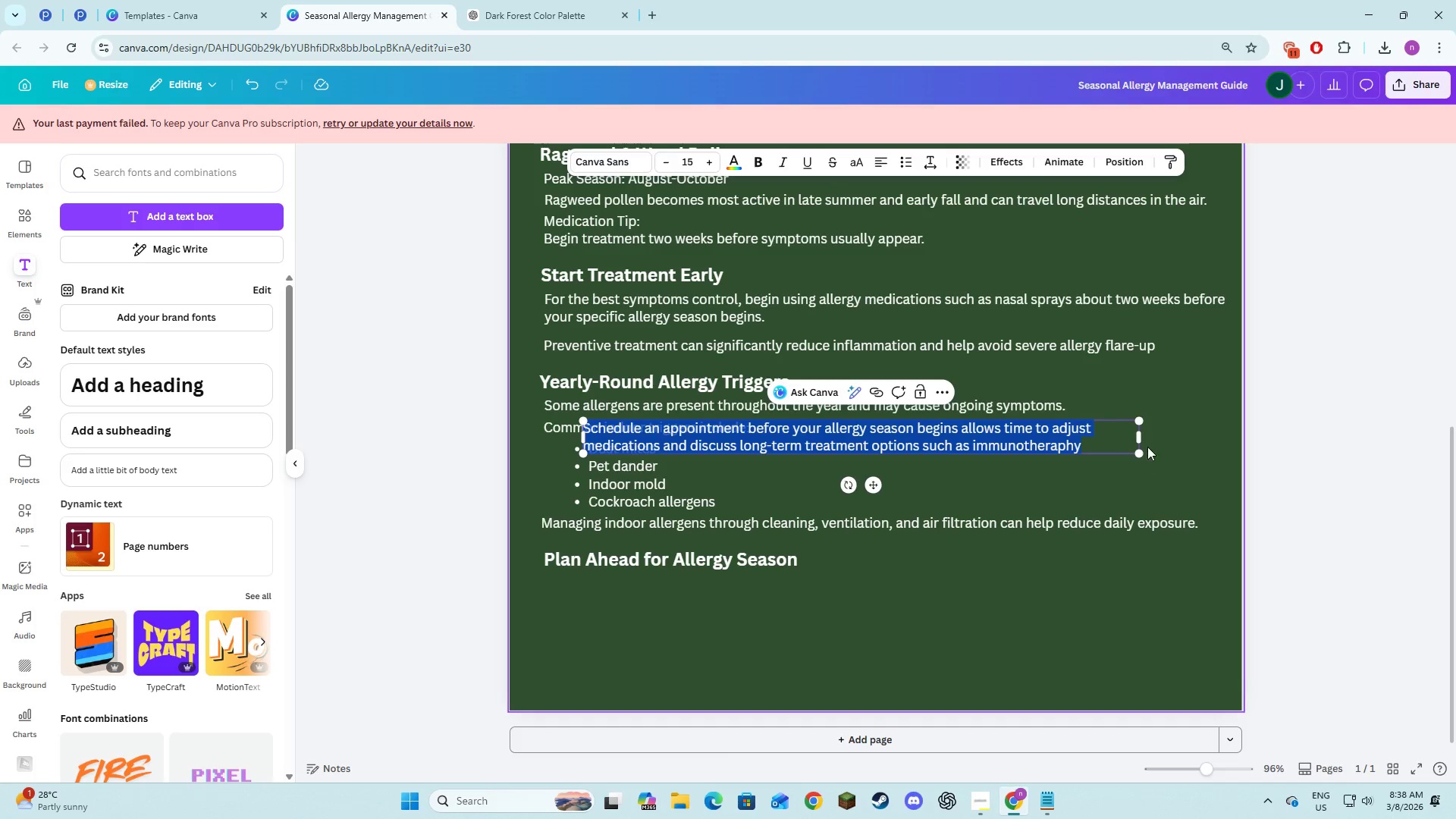 
left_click_drag(start_coordinate=[1140, 437], to_coordinate=[1197, 438])
 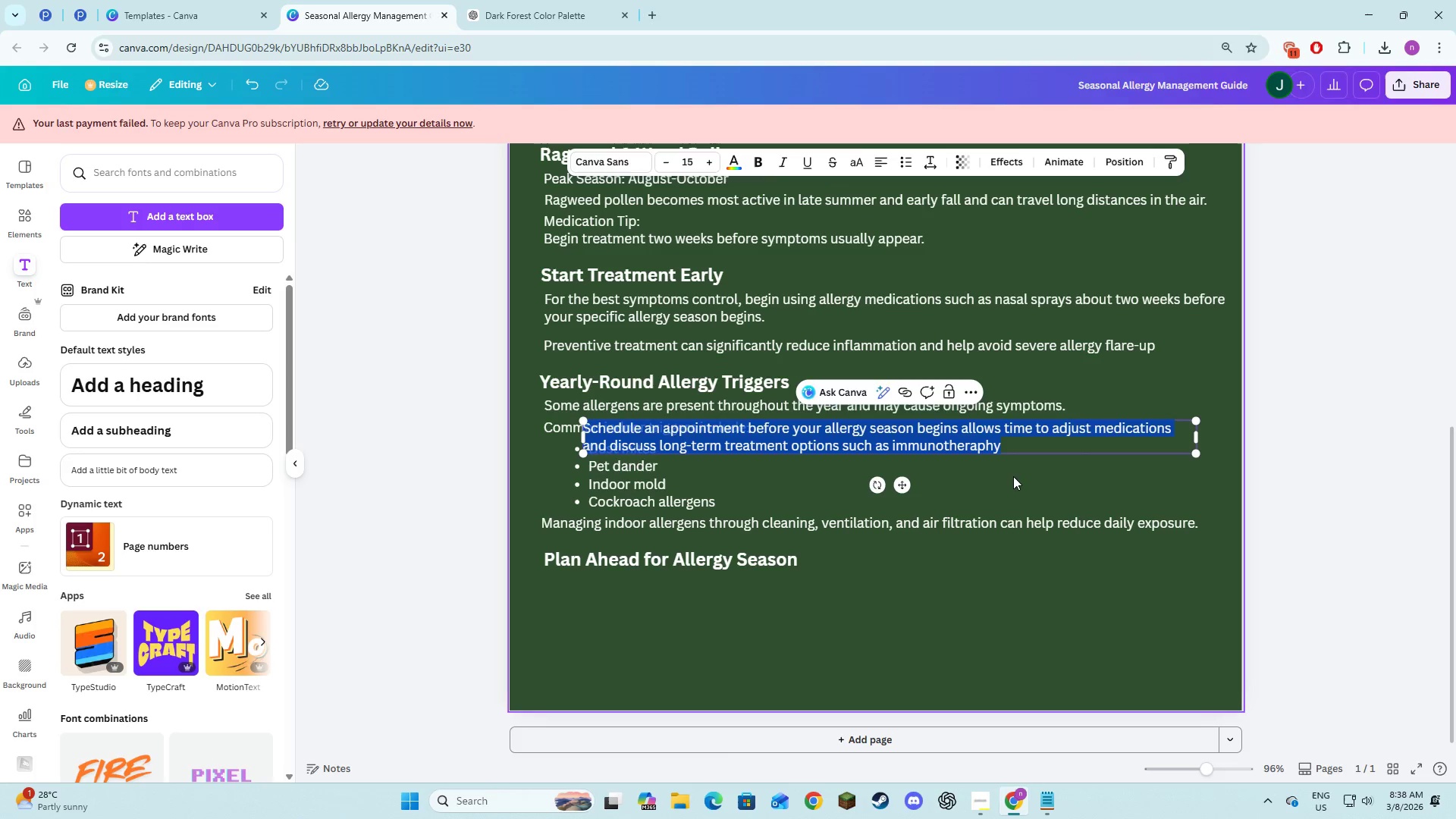 
double_click([966, 446])
 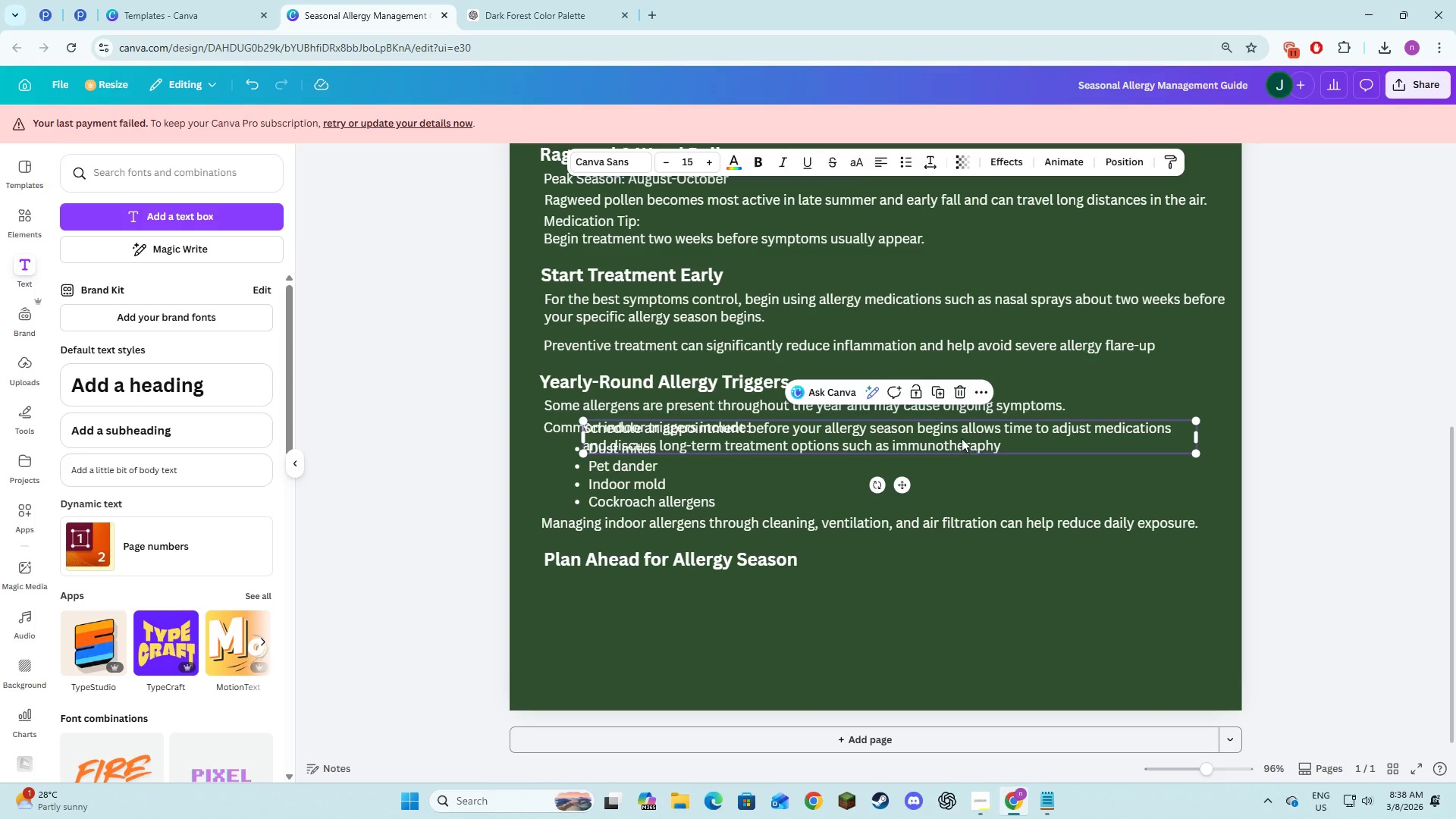 
left_click_drag(start_coordinate=[962, 438], to_coordinate=[924, 590])